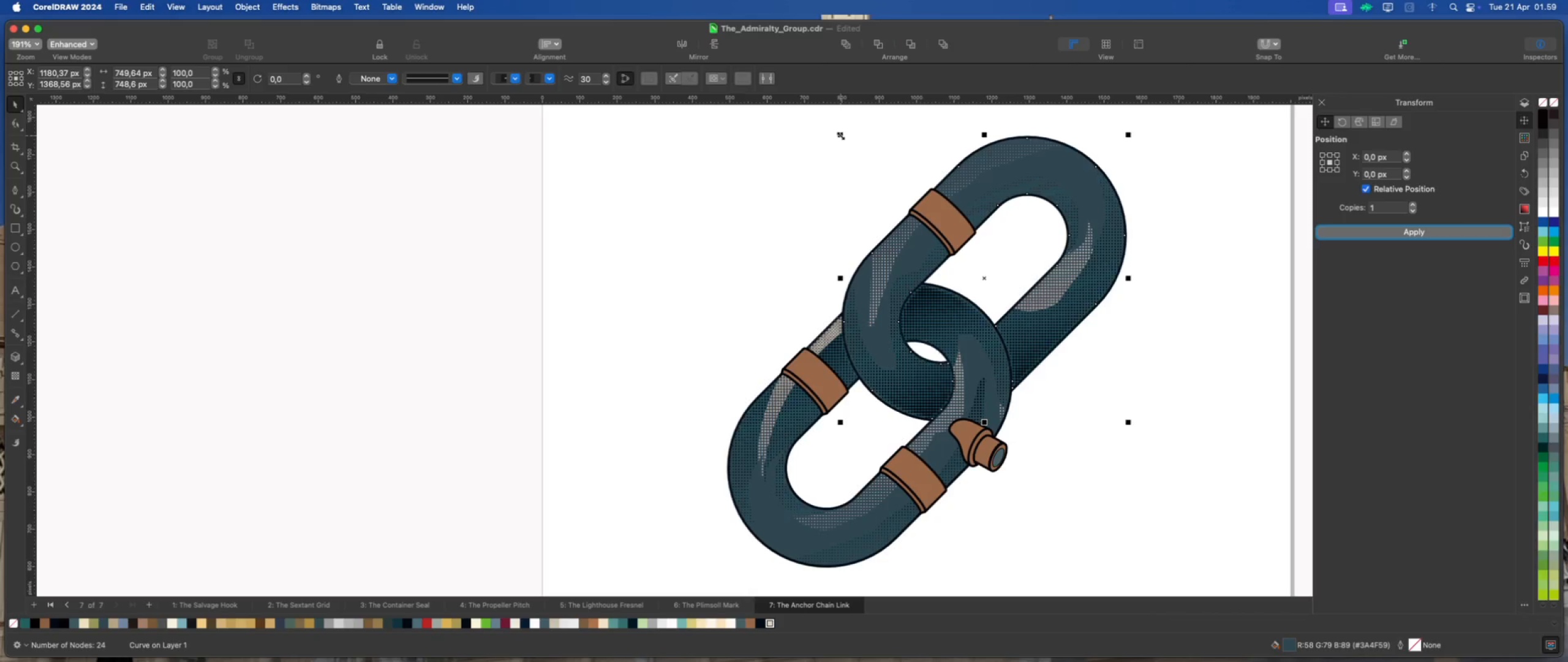 
left_click_drag(start_coordinate=[840, 135], to_coordinate=[843, 135])
 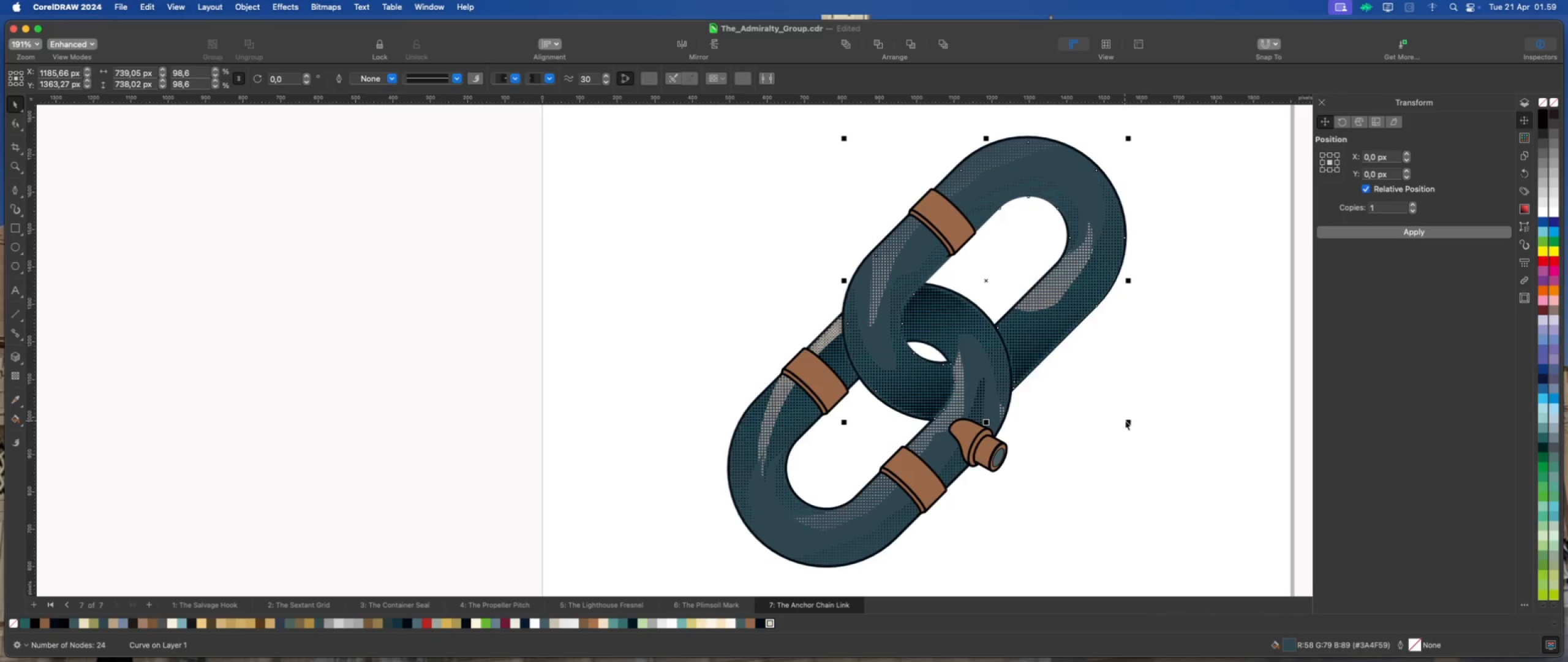 
left_click_drag(start_coordinate=[1128, 421], to_coordinate=[1137, 430])
 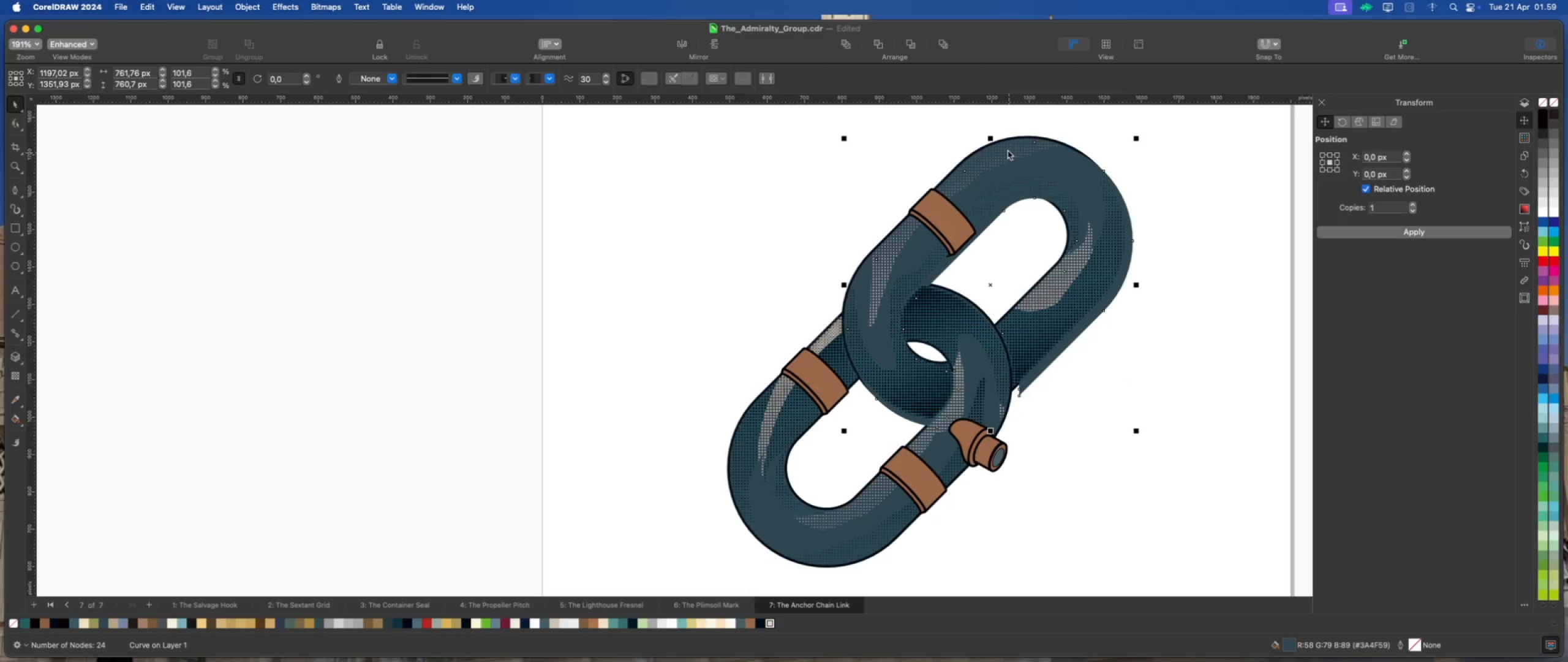 
scroll: coordinate [834, 290], scroll_direction: up, amount: 2.0
 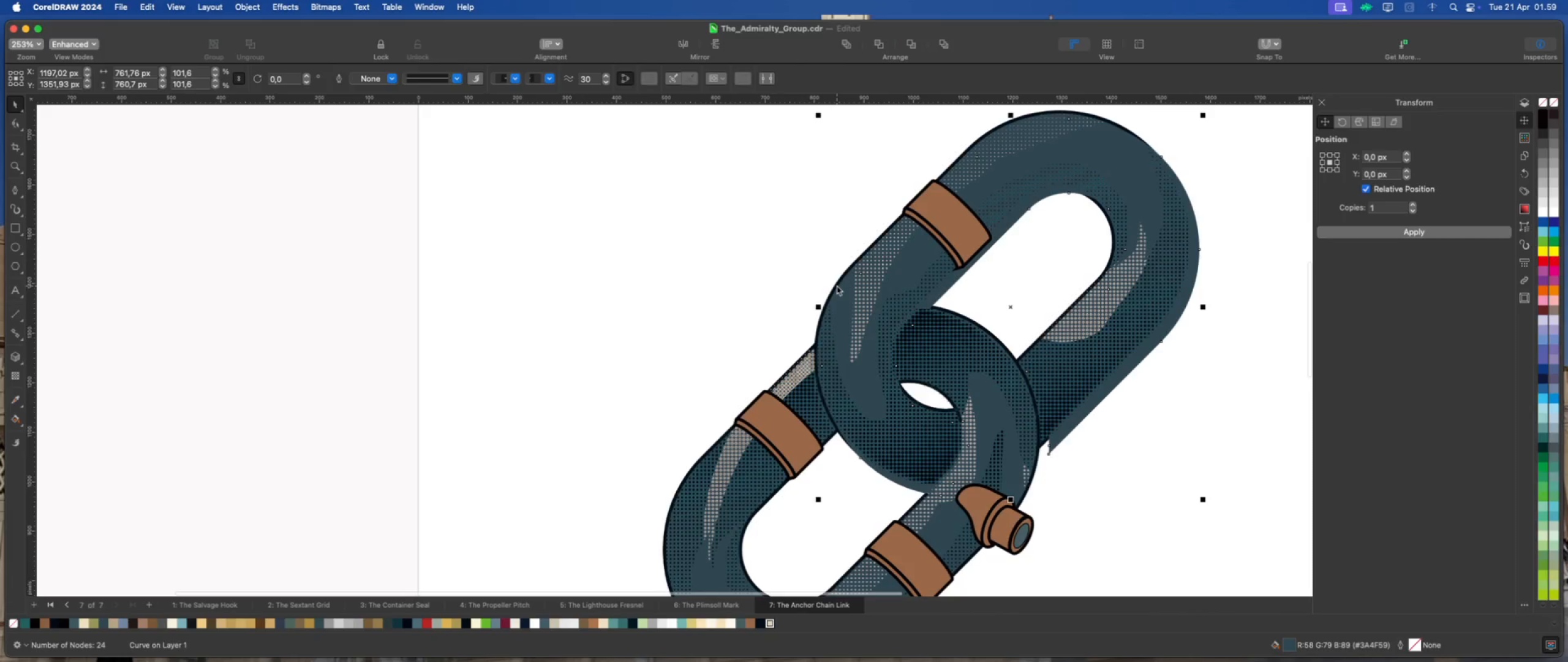 
hold_key(key=ShiftLeft, duration=8.78)
 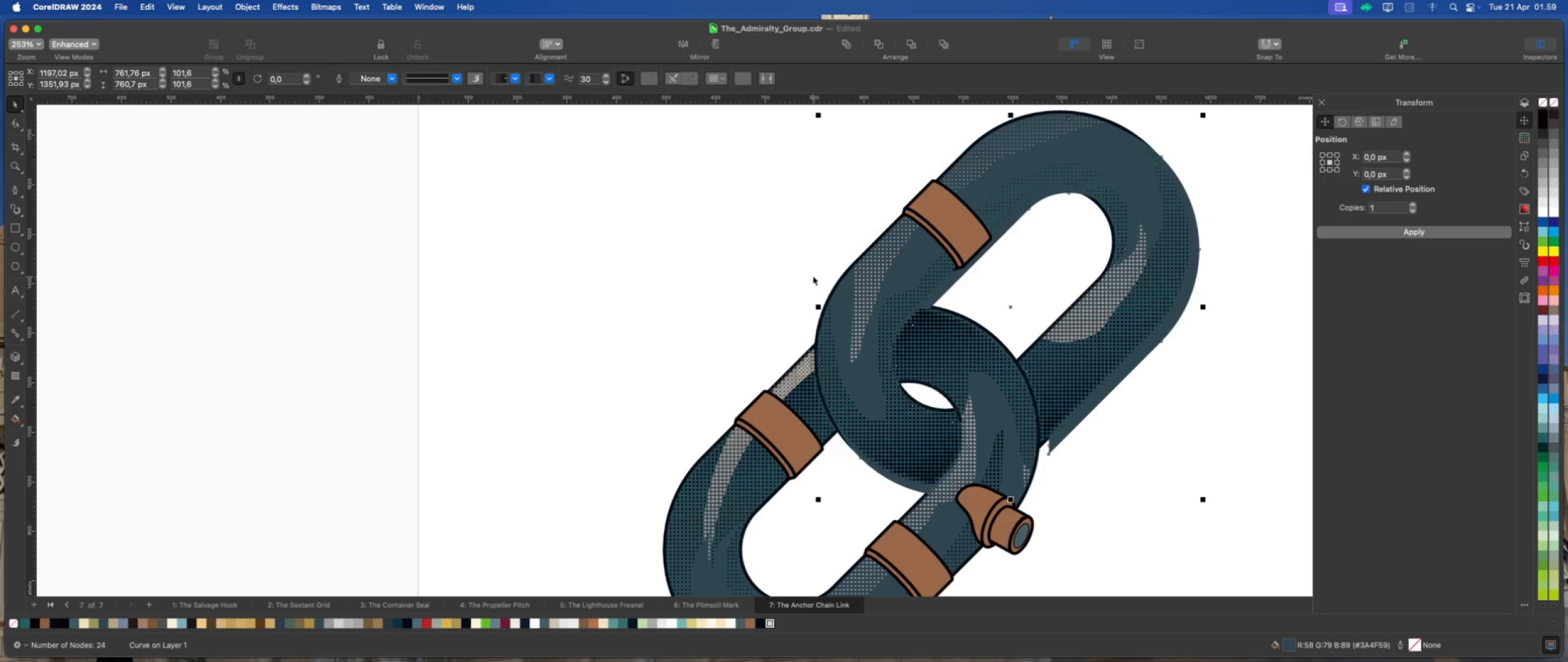 
left_click([813, 276])
 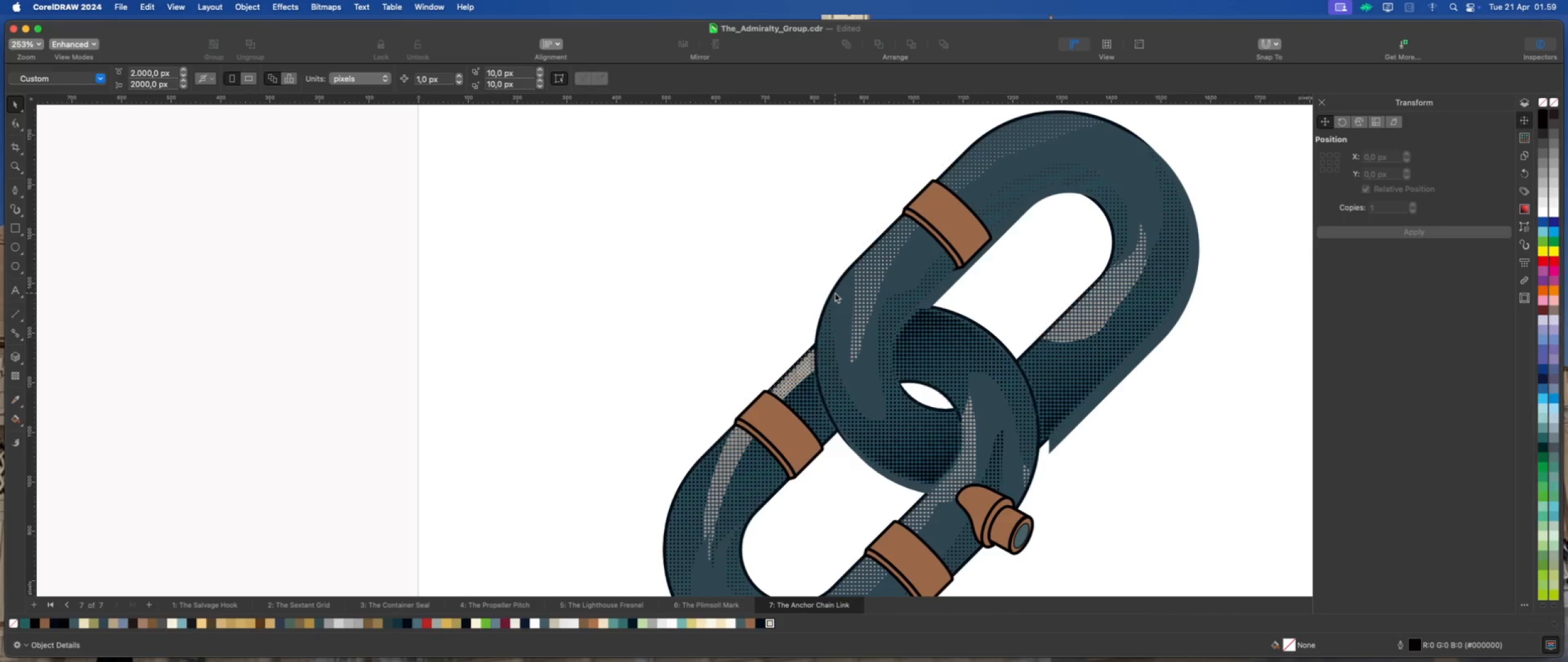 
left_click([835, 293])
 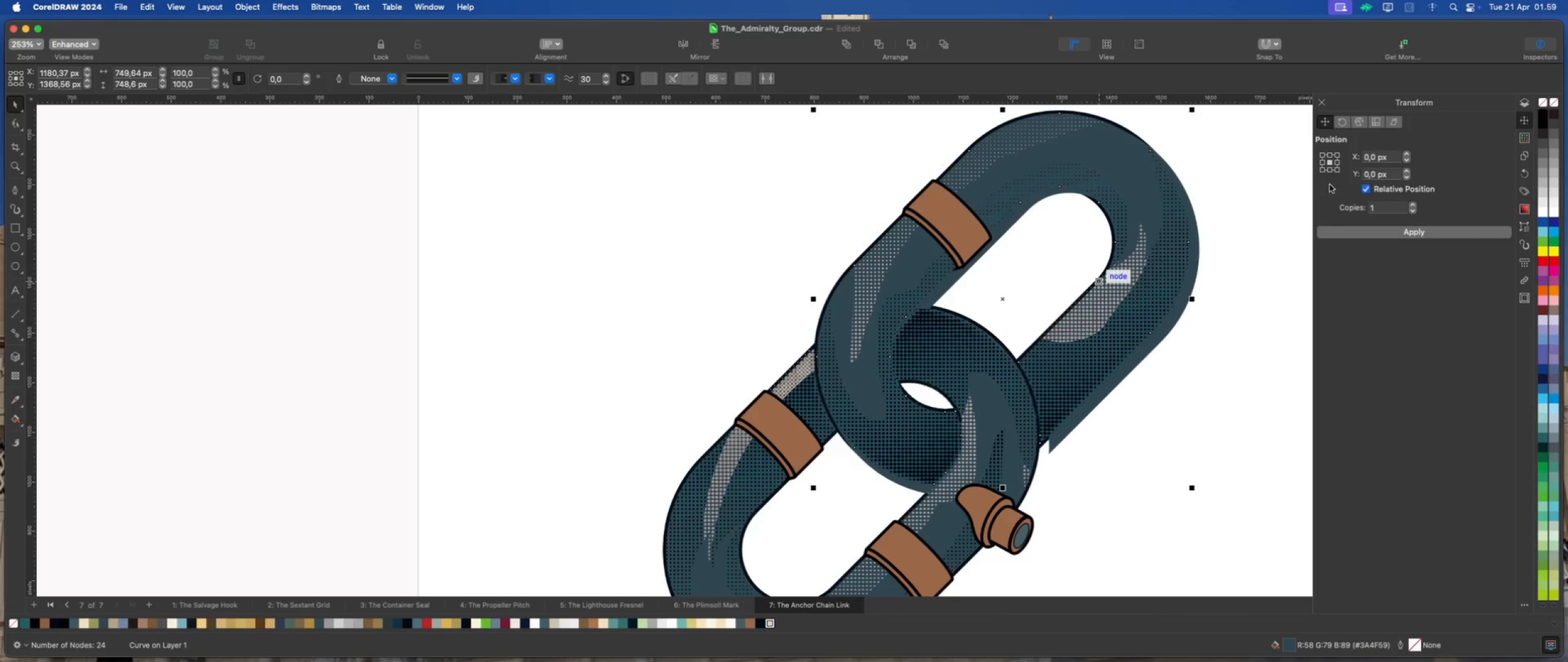 
left_click([1340, 232])
 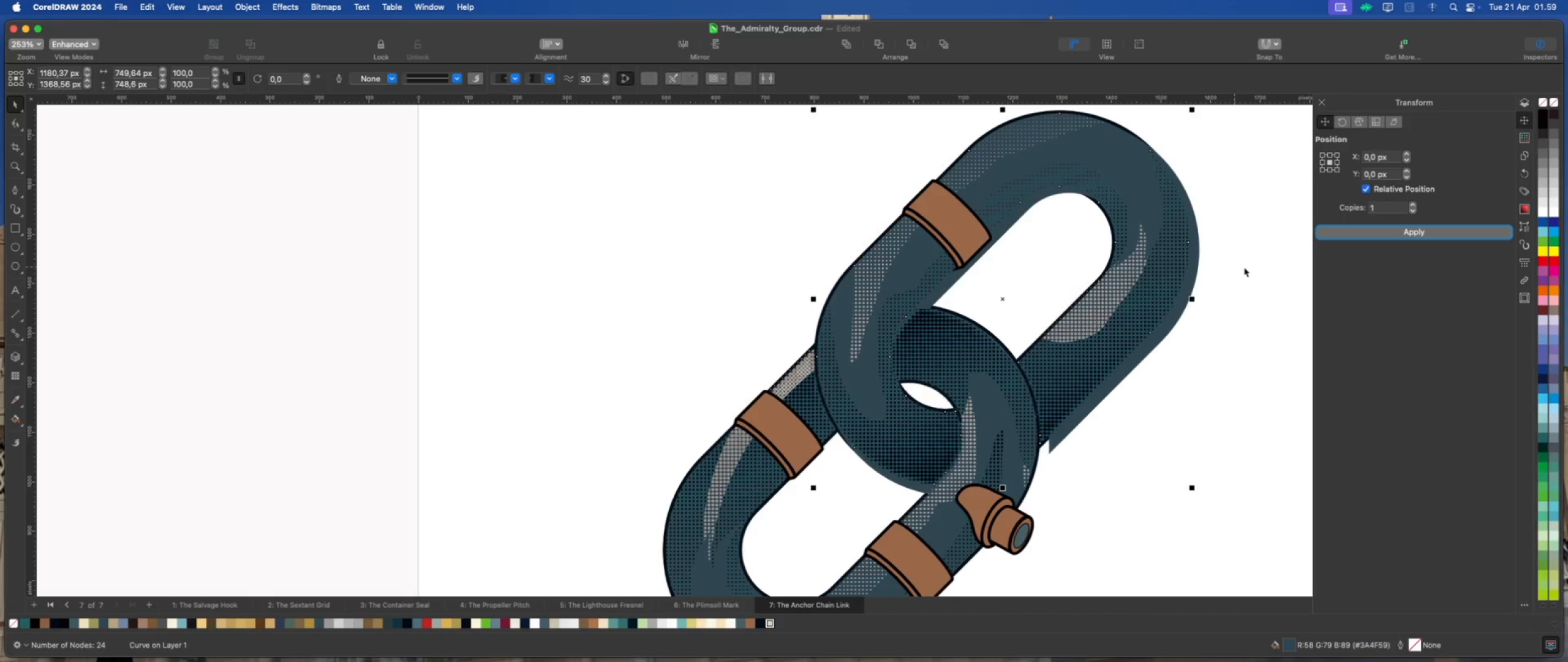 
left_click([1248, 267])
 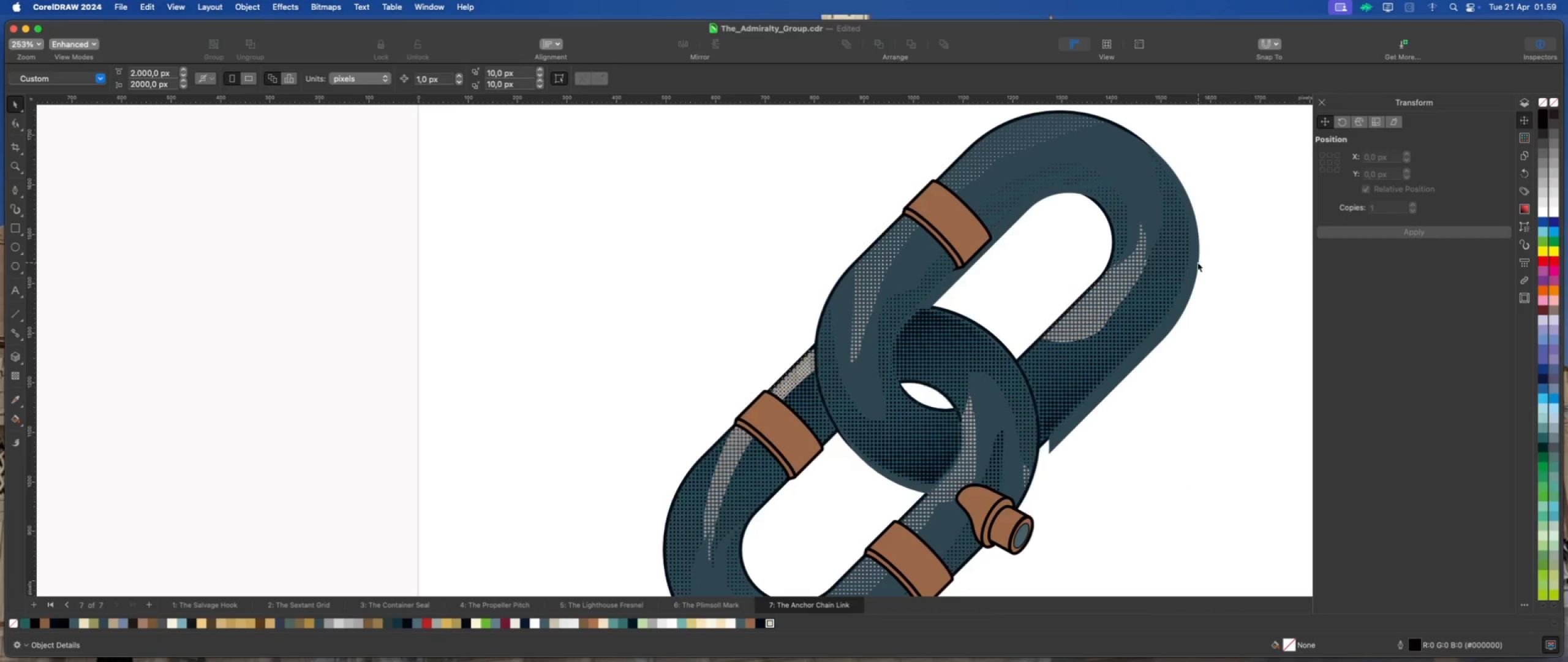 
left_click([1197, 262])
 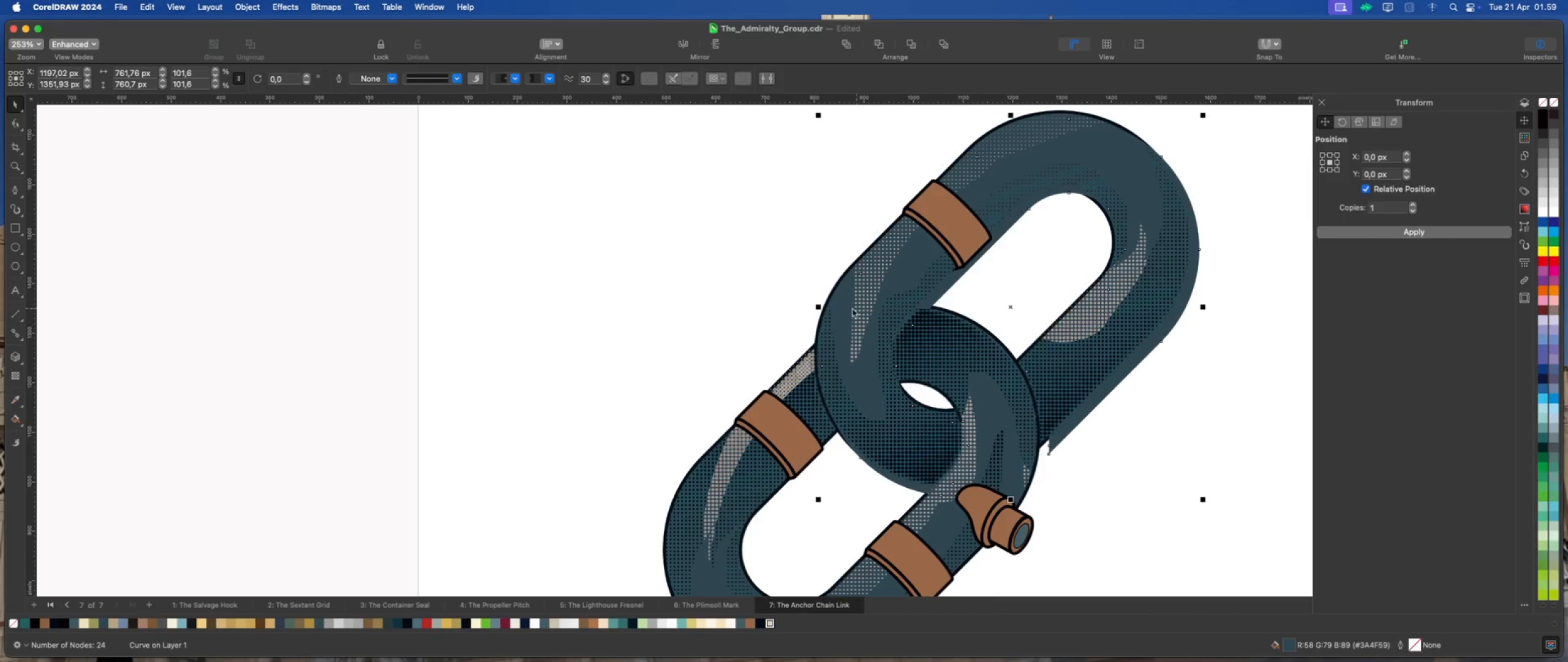 
scroll: coordinate [832, 306], scroll_direction: up, amount: 1.0
 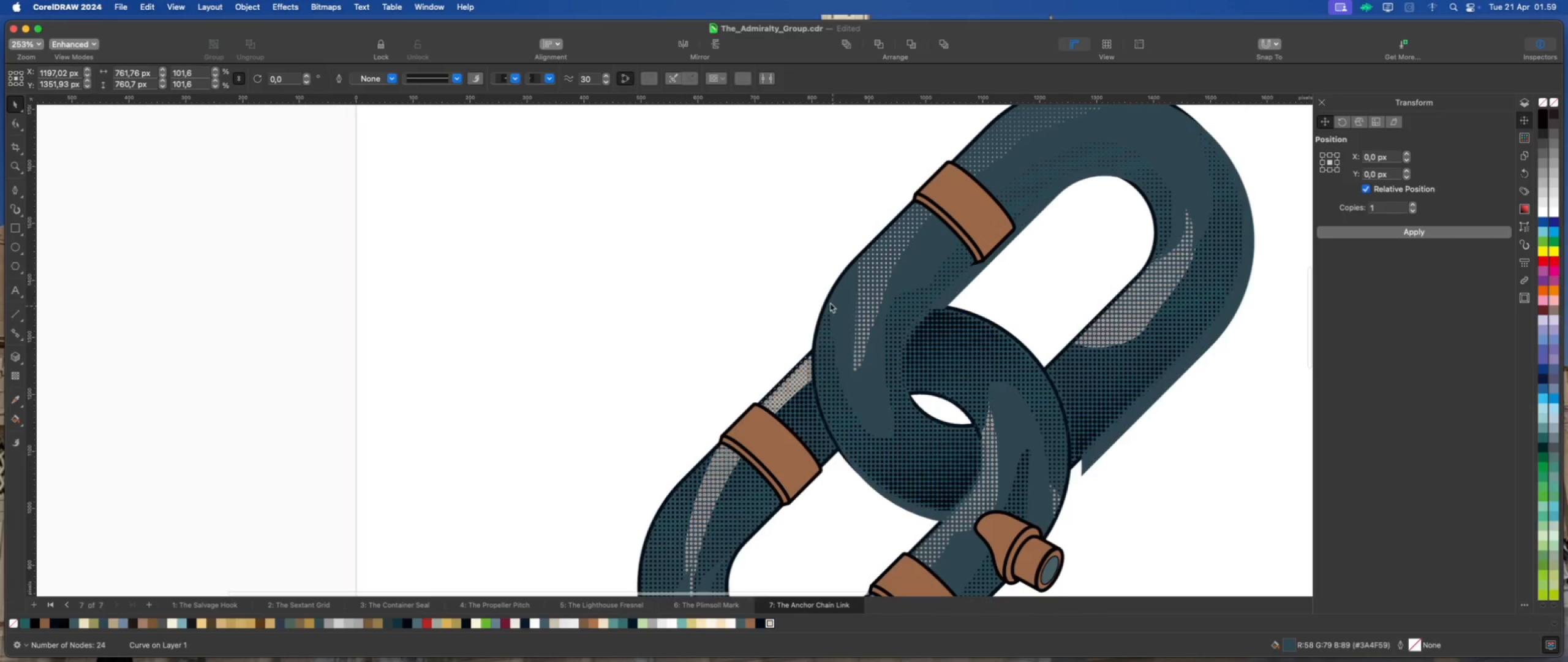 
hold_key(key=ShiftLeft, duration=1.7)
left_click([833, 297])
 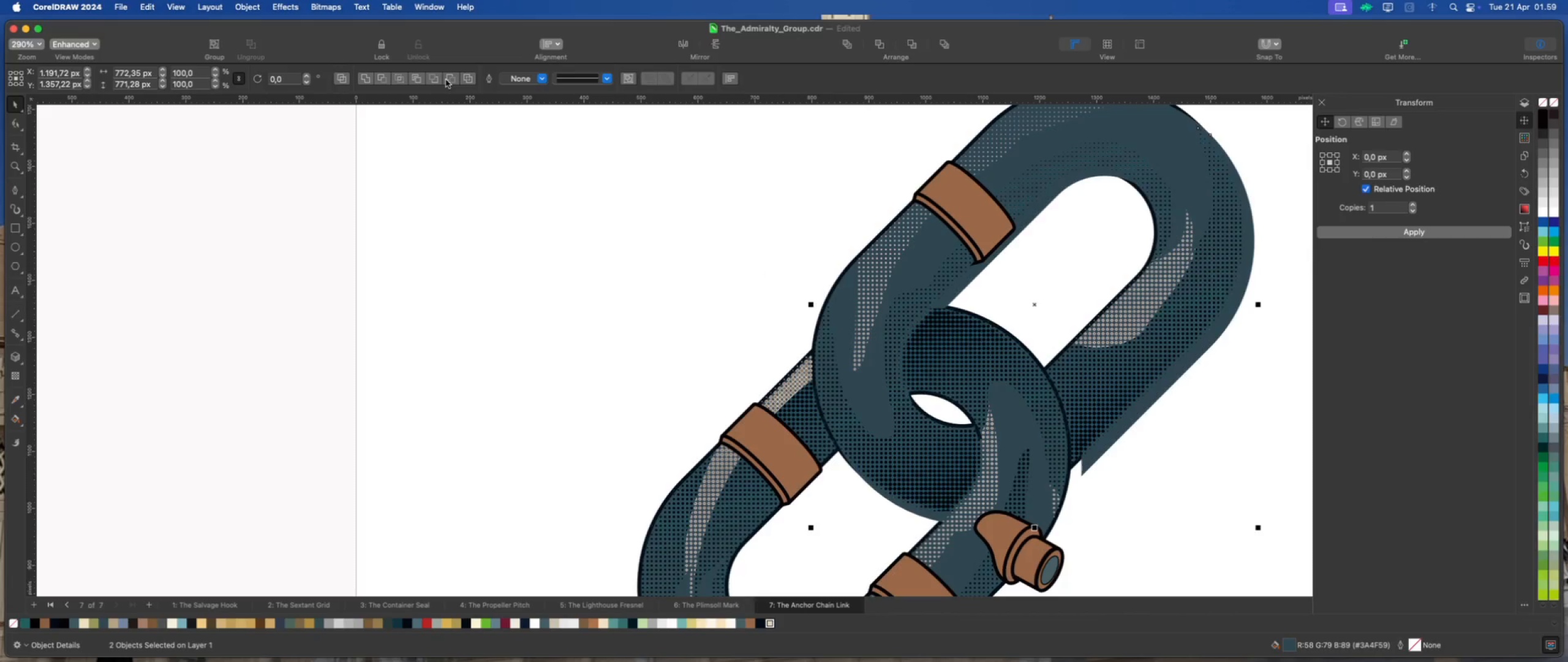 
left_click([450, 78])
 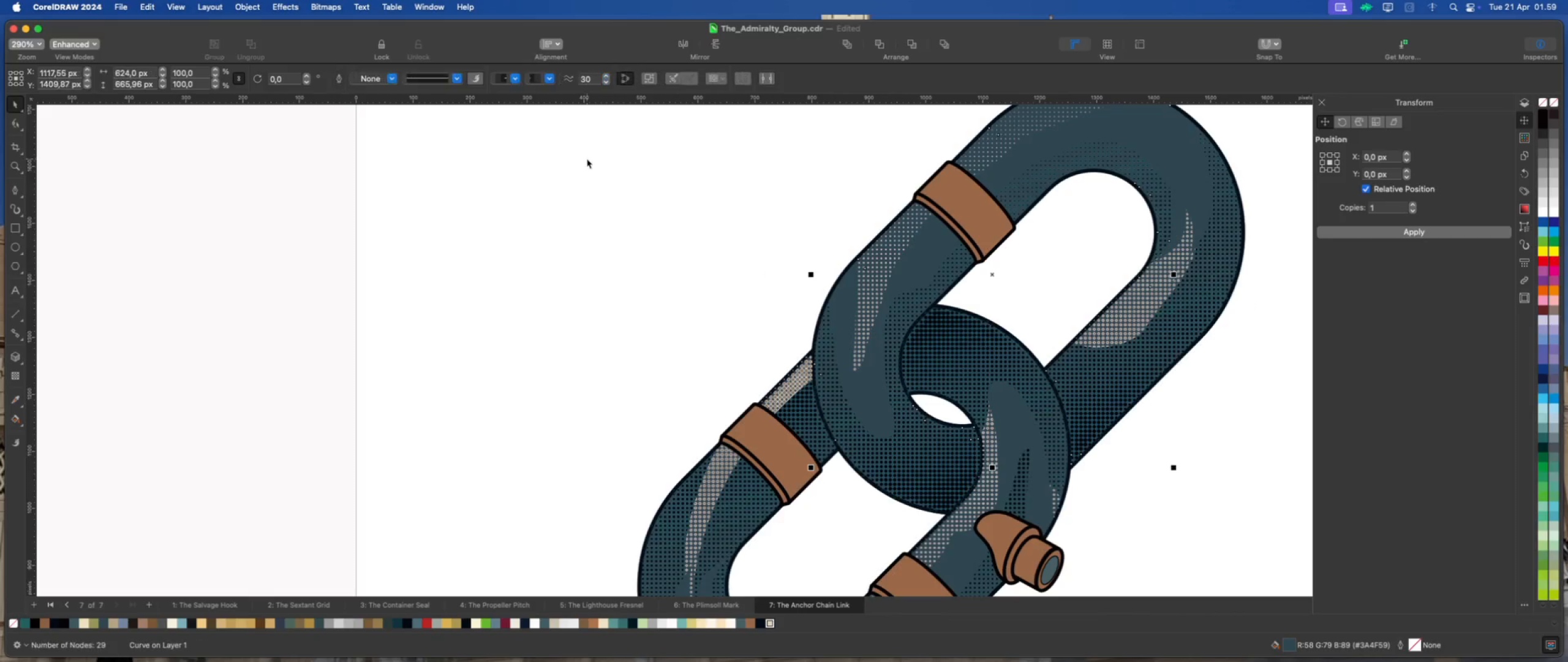 
left_click([587, 159])
 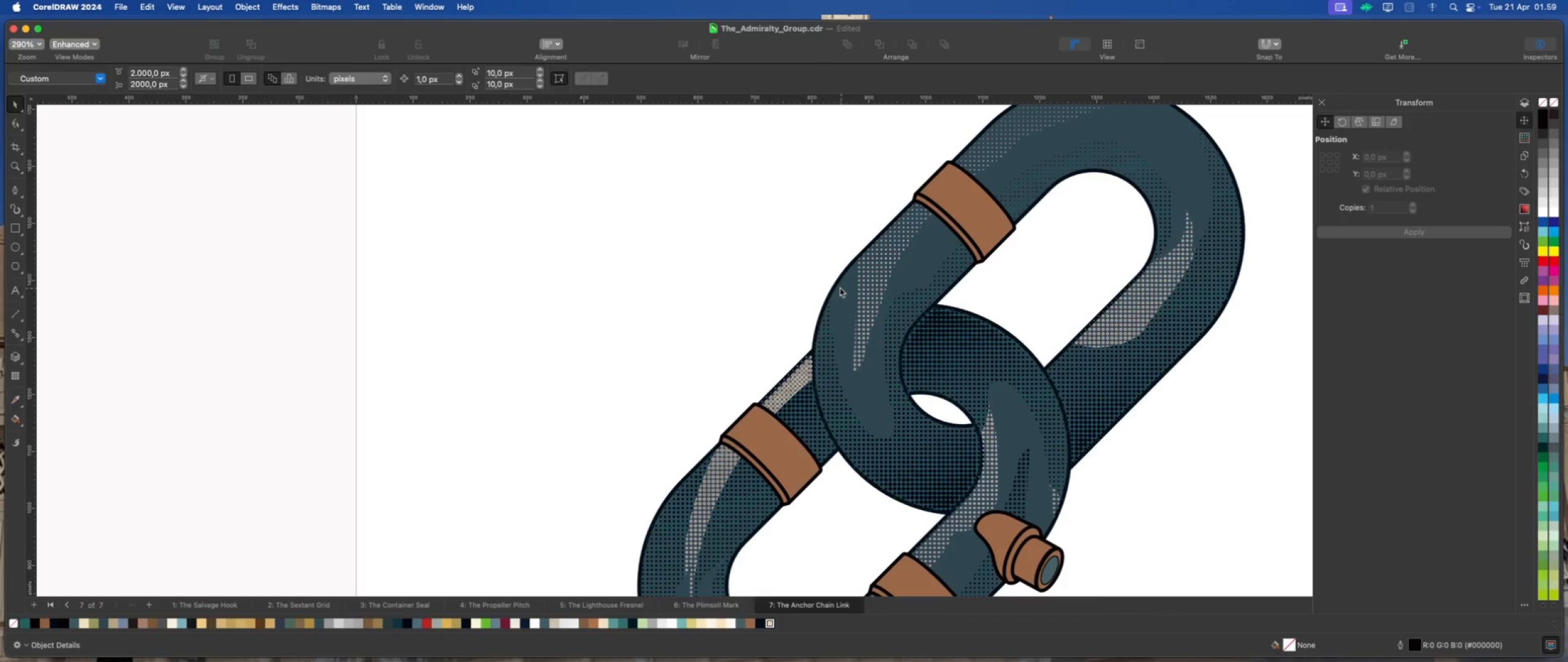 
left_click([839, 286])
 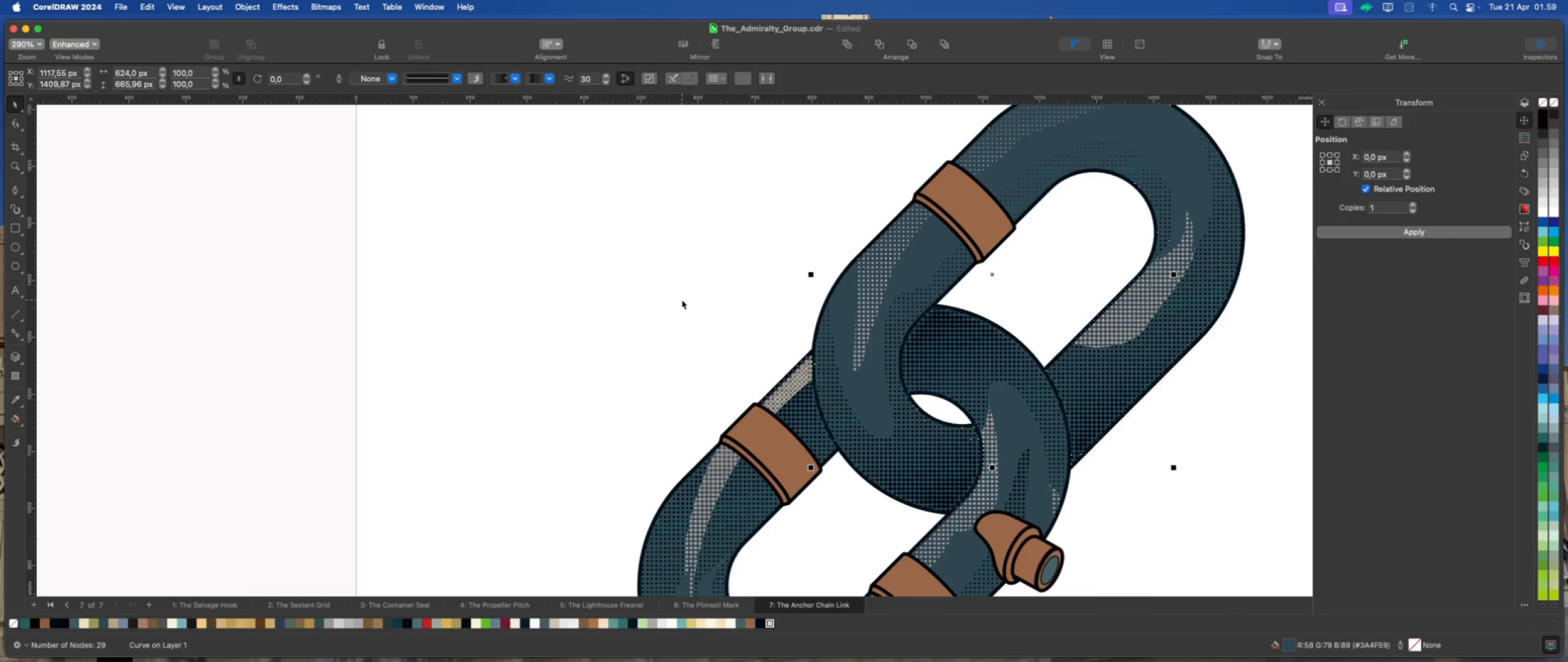 
scroll: coordinate [679, 300], scroll_direction: down, amount: 3.0
 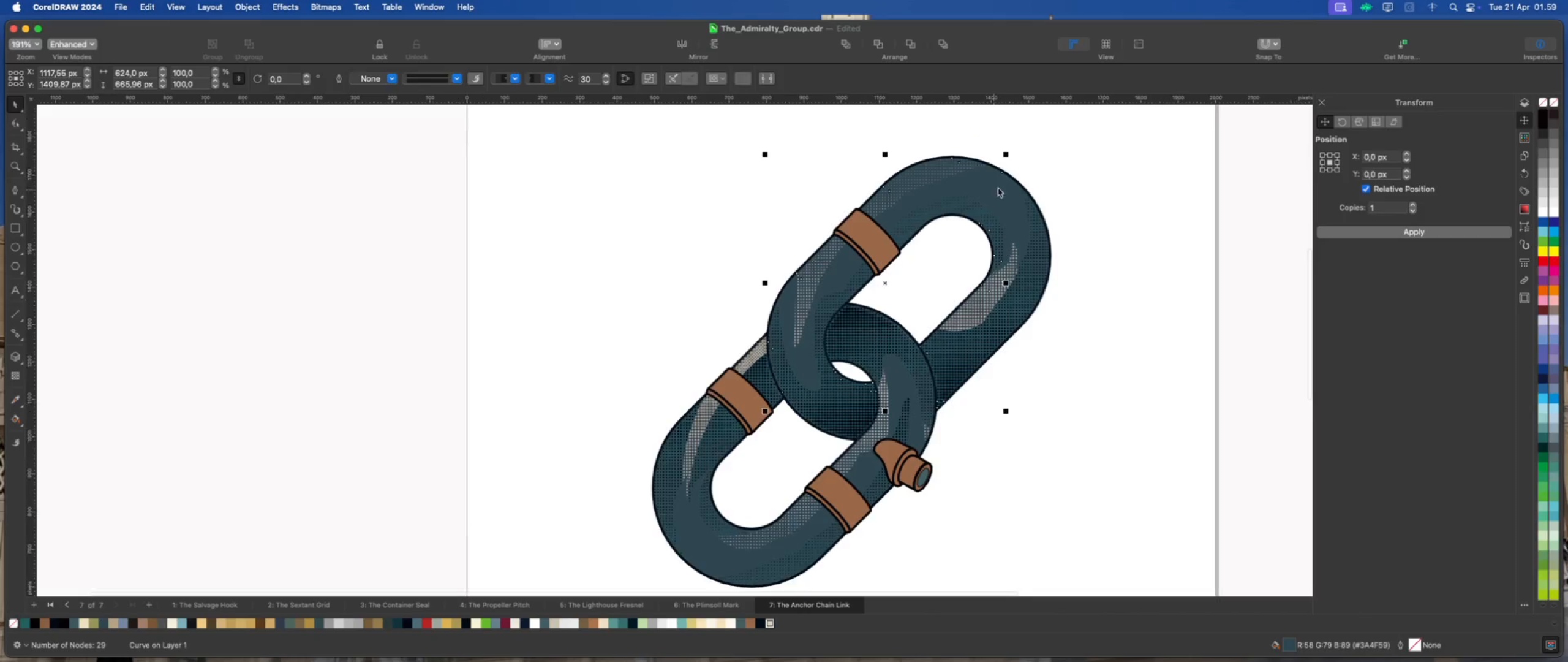 
scroll: coordinate [1008, 183], scroll_direction: up, amount: 2.0
 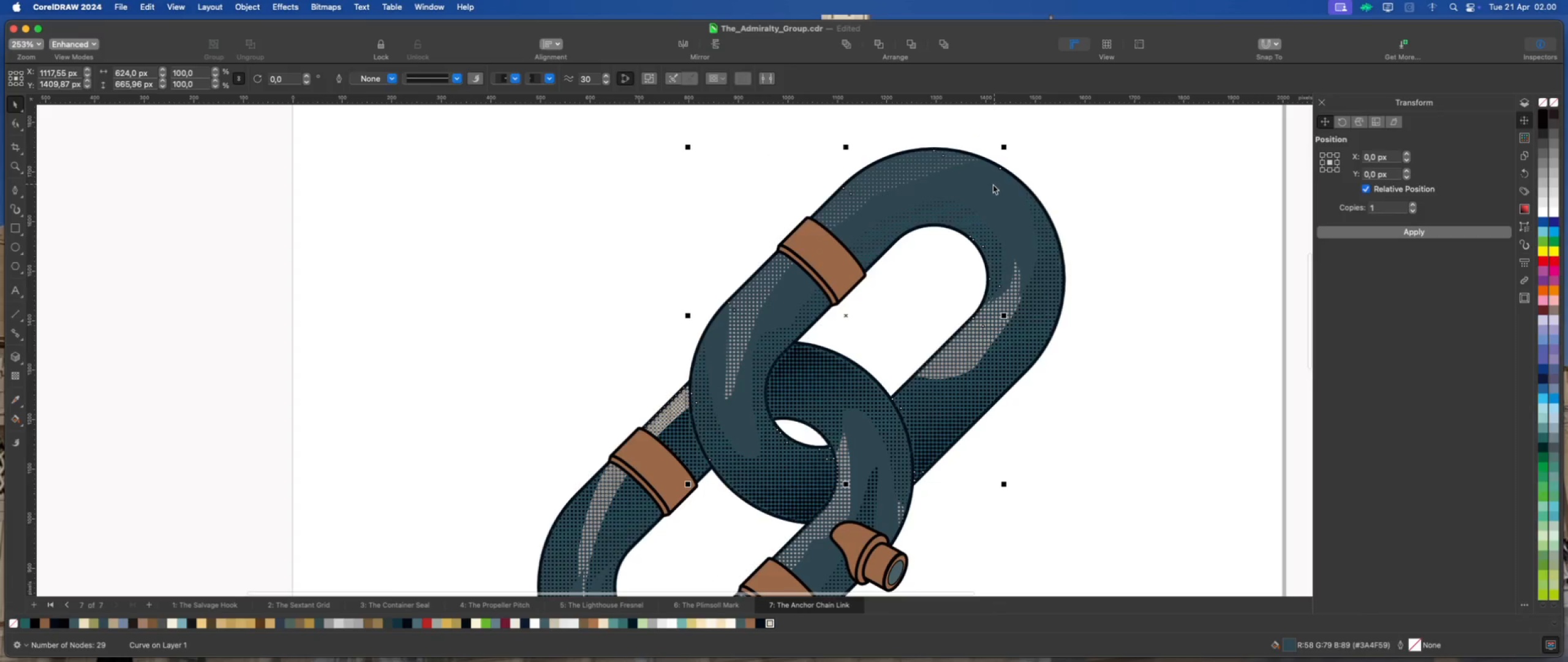 
scroll: coordinate [992, 185], scroll_direction: down, amount: 2.0
 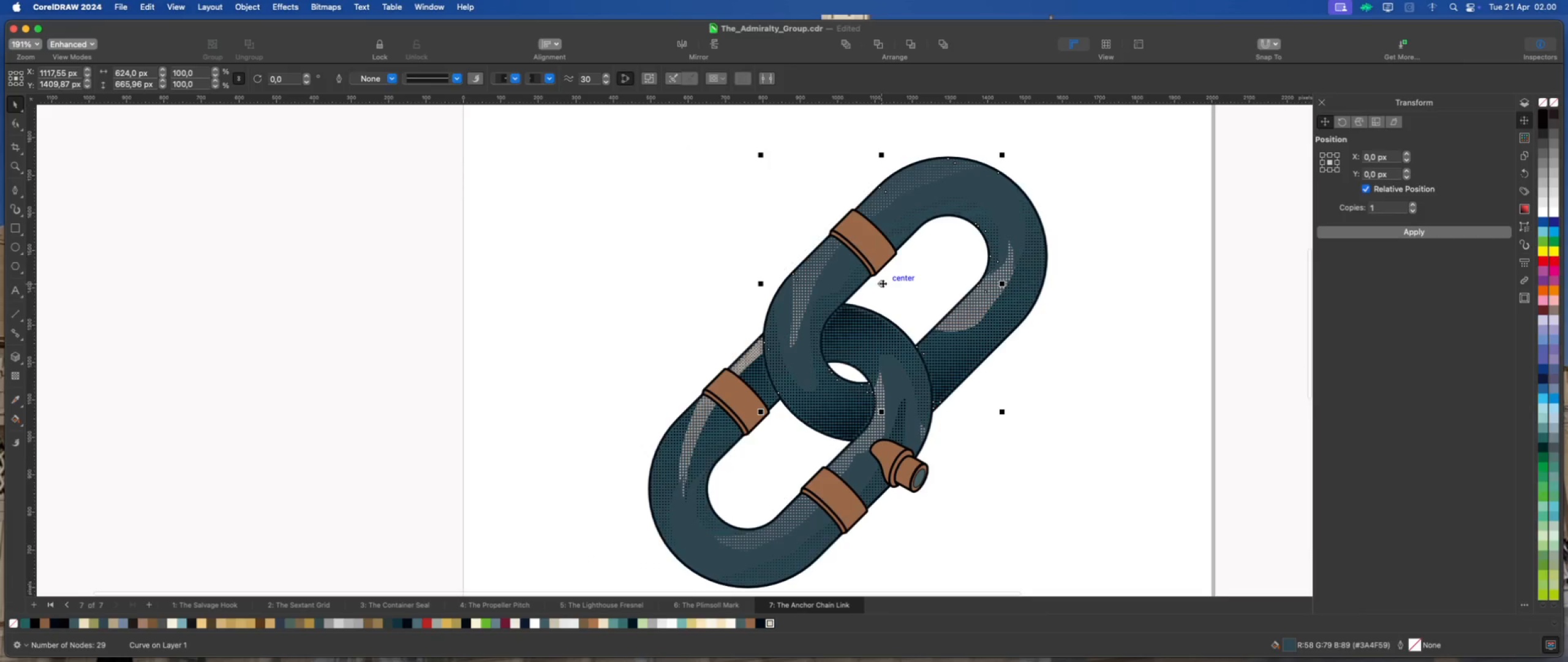 
left_click_drag(start_coordinate=[881, 283], to_coordinate=[732, 257])
 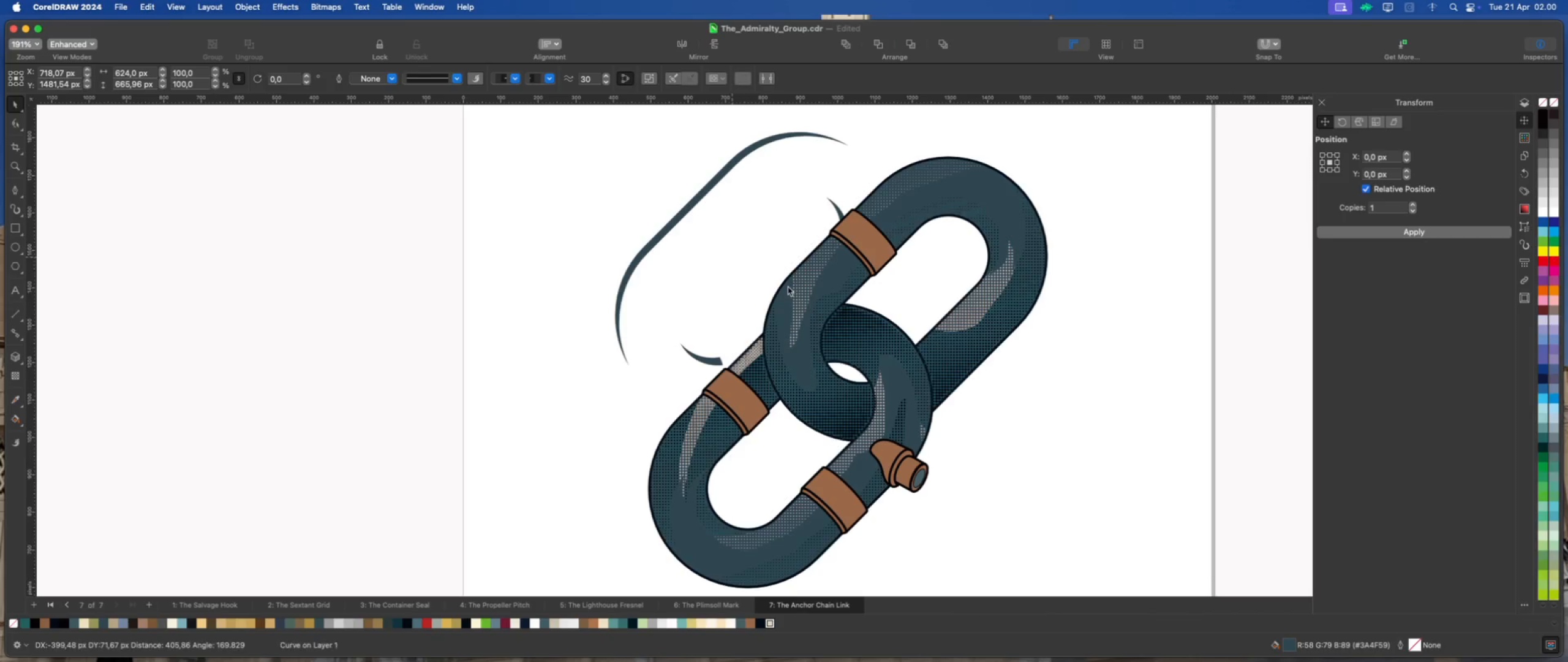 
key(Meta+Z)
 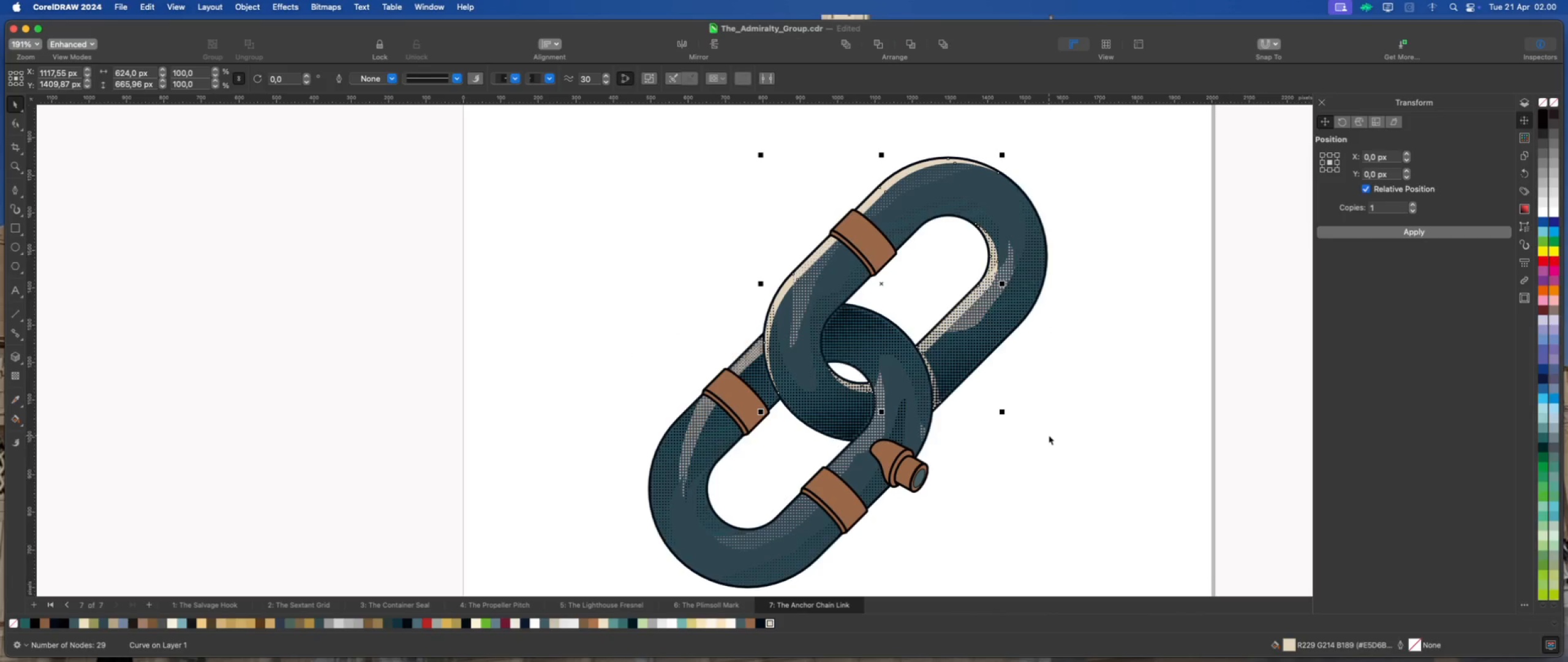 
wait(7.77)
 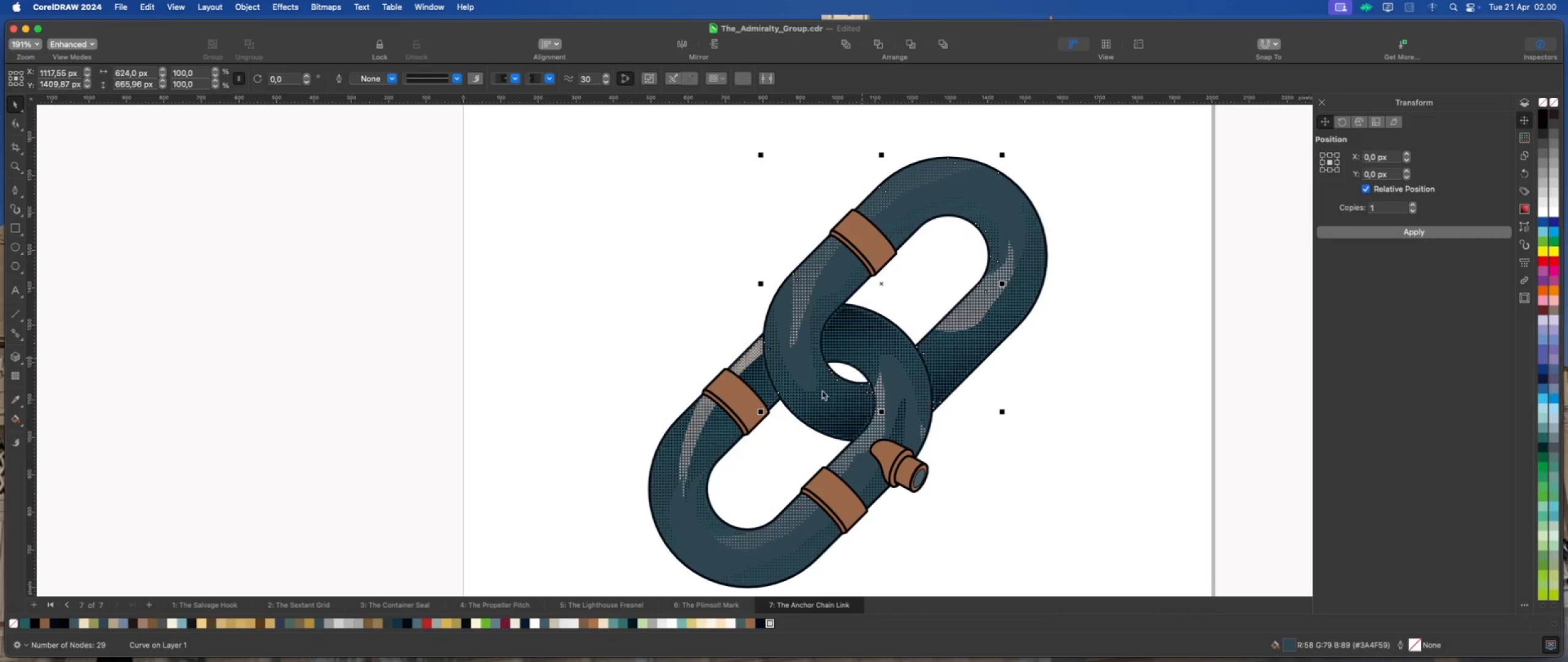 
scroll: coordinate [971, 444], scroll_direction: up, amount: 1.0
 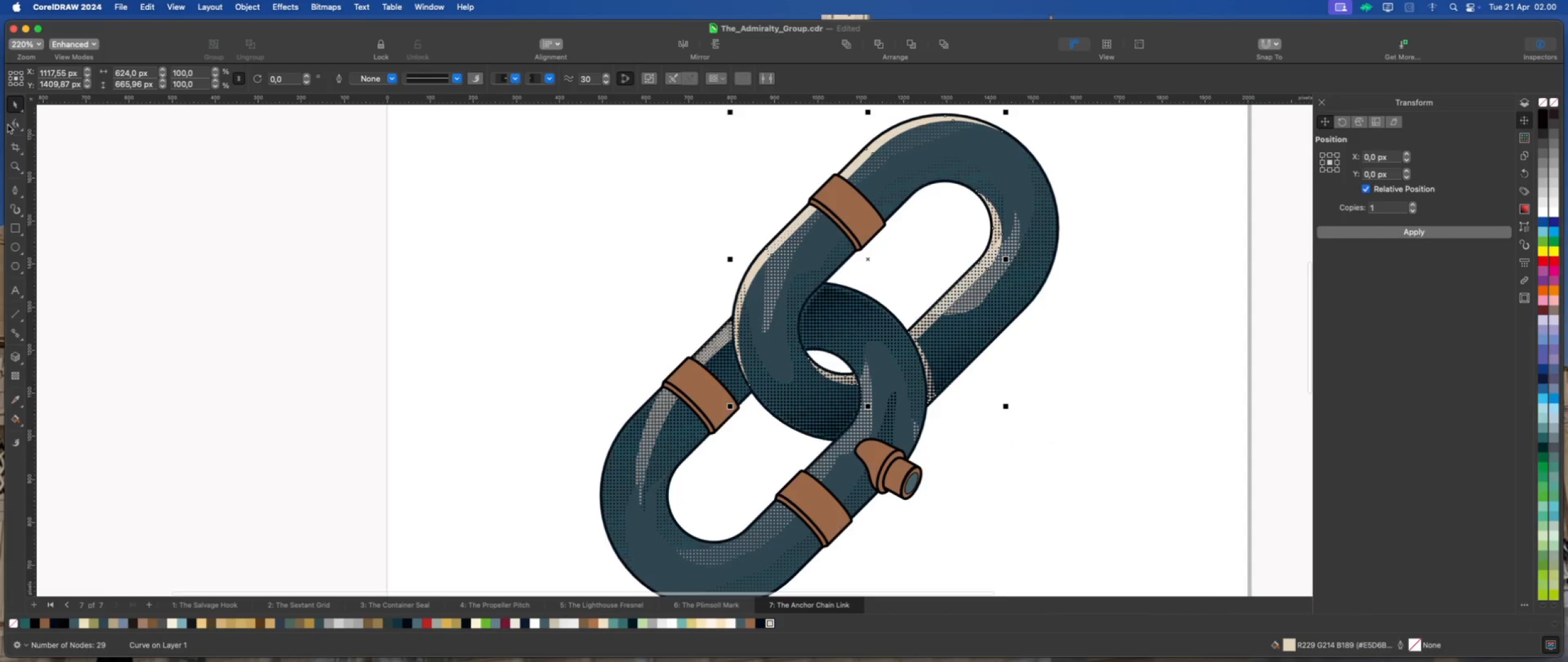 
left_click([12, 121])
 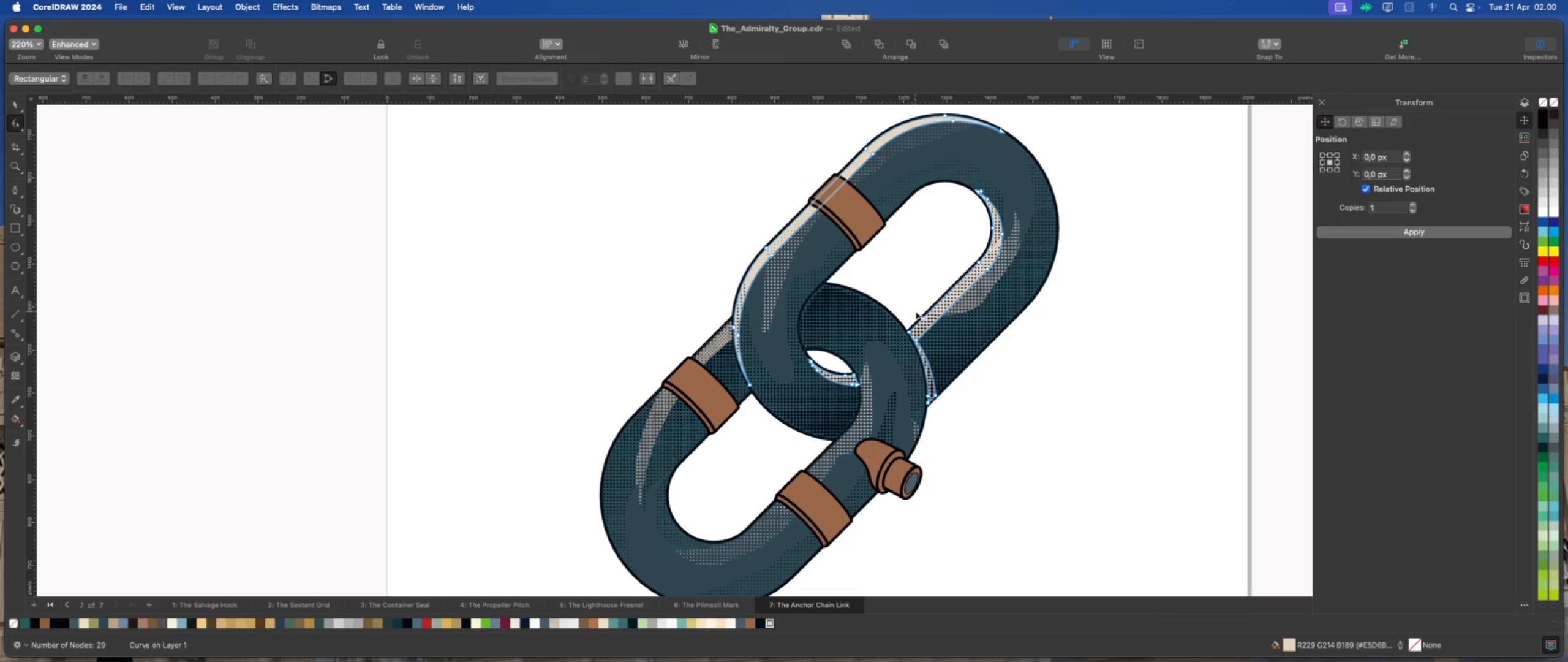 
scroll: coordinate [922, 313], scroll_direction: down, amount: 1.0
 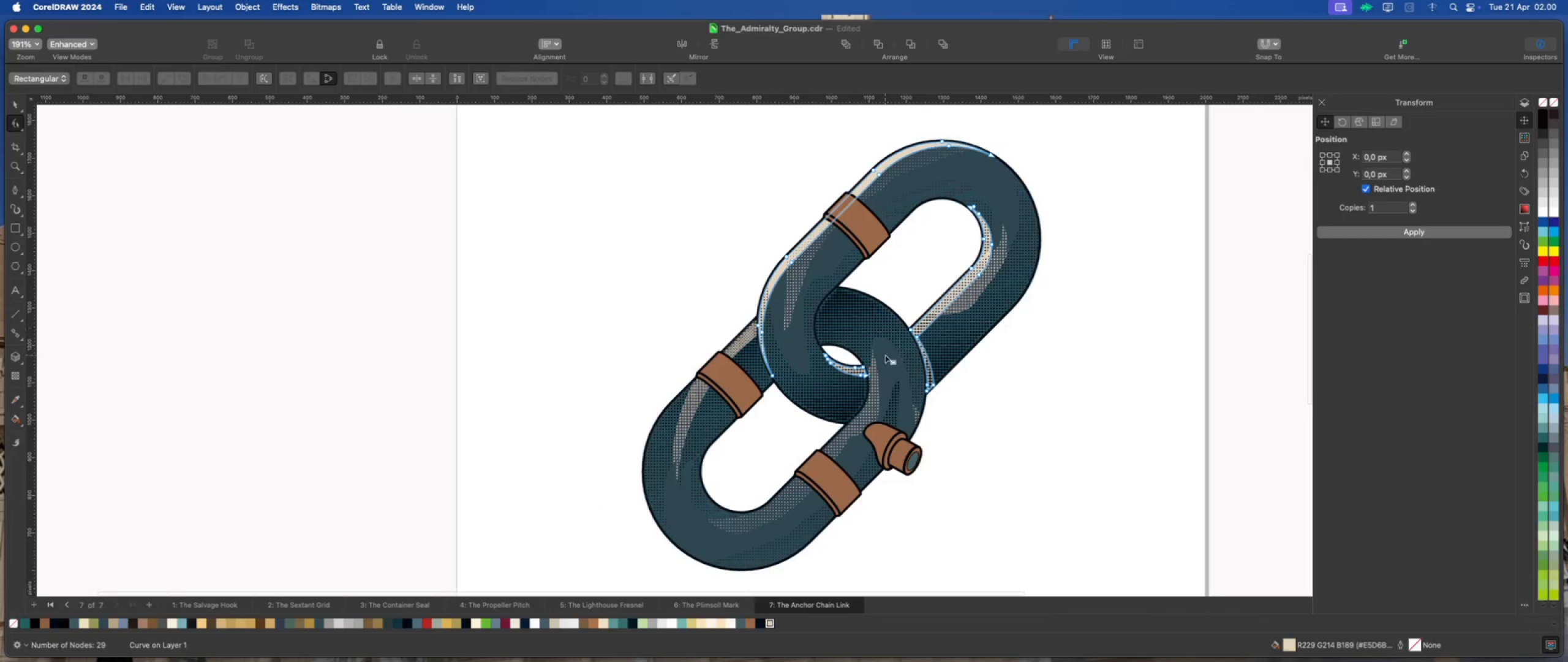 
scroll: coordinate [925, 346], scroll_direction: up, amount: 5.0
 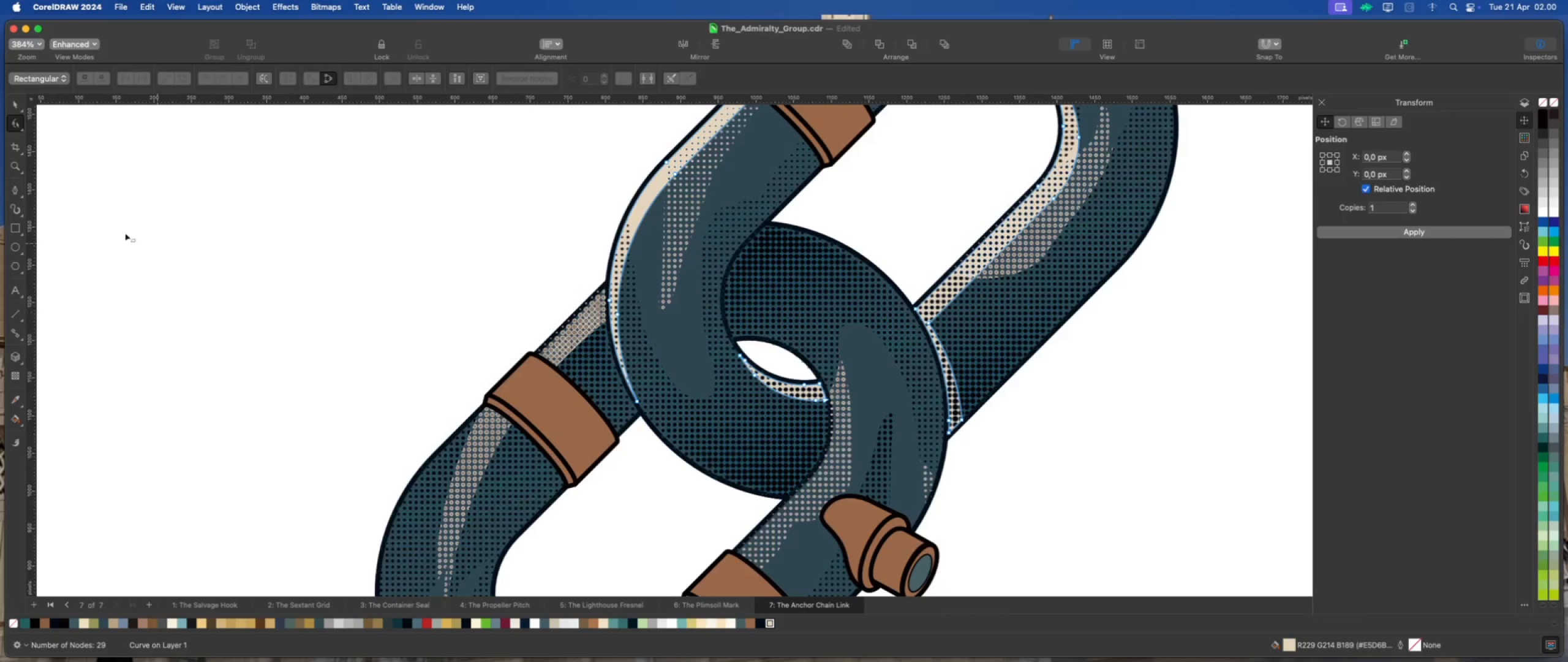 
left_click([17, 188])
 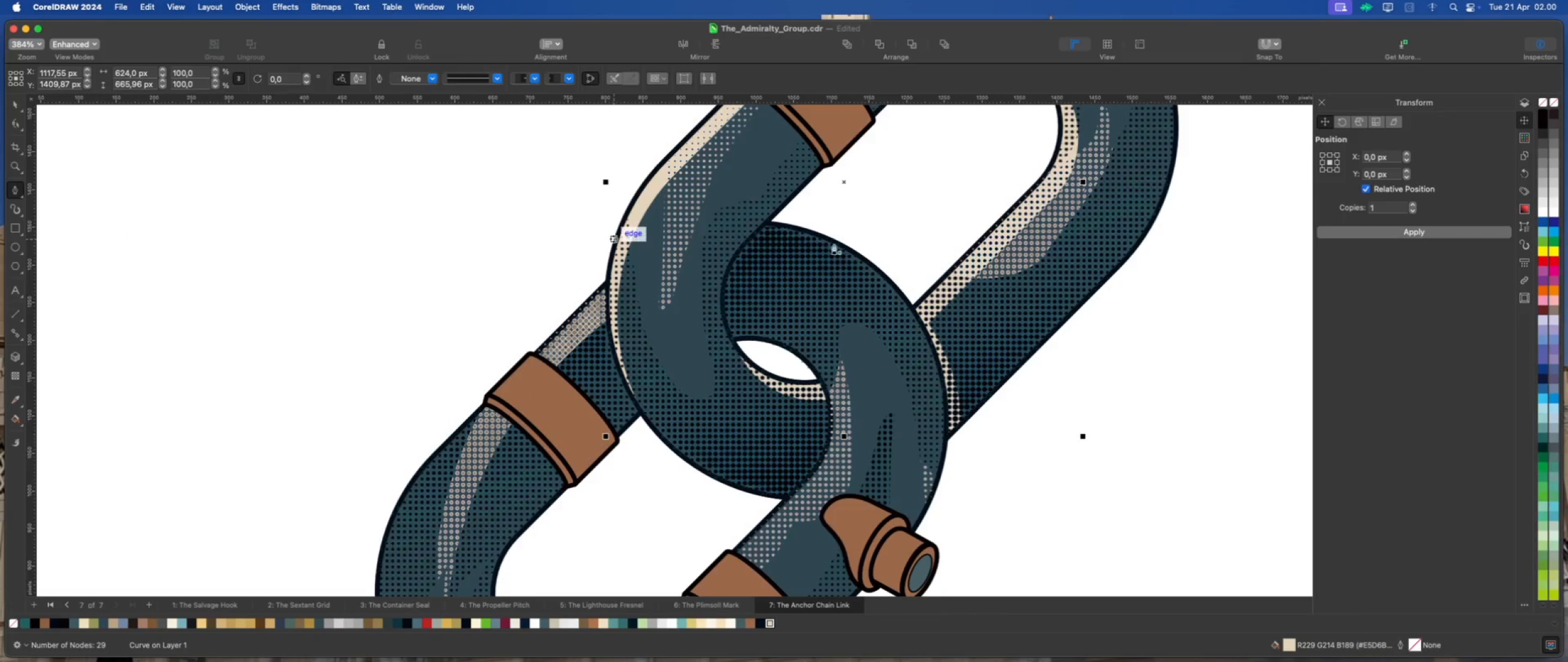 
scroll: coordinate [873, 265], scroll_direction: down, amount: 1.0
 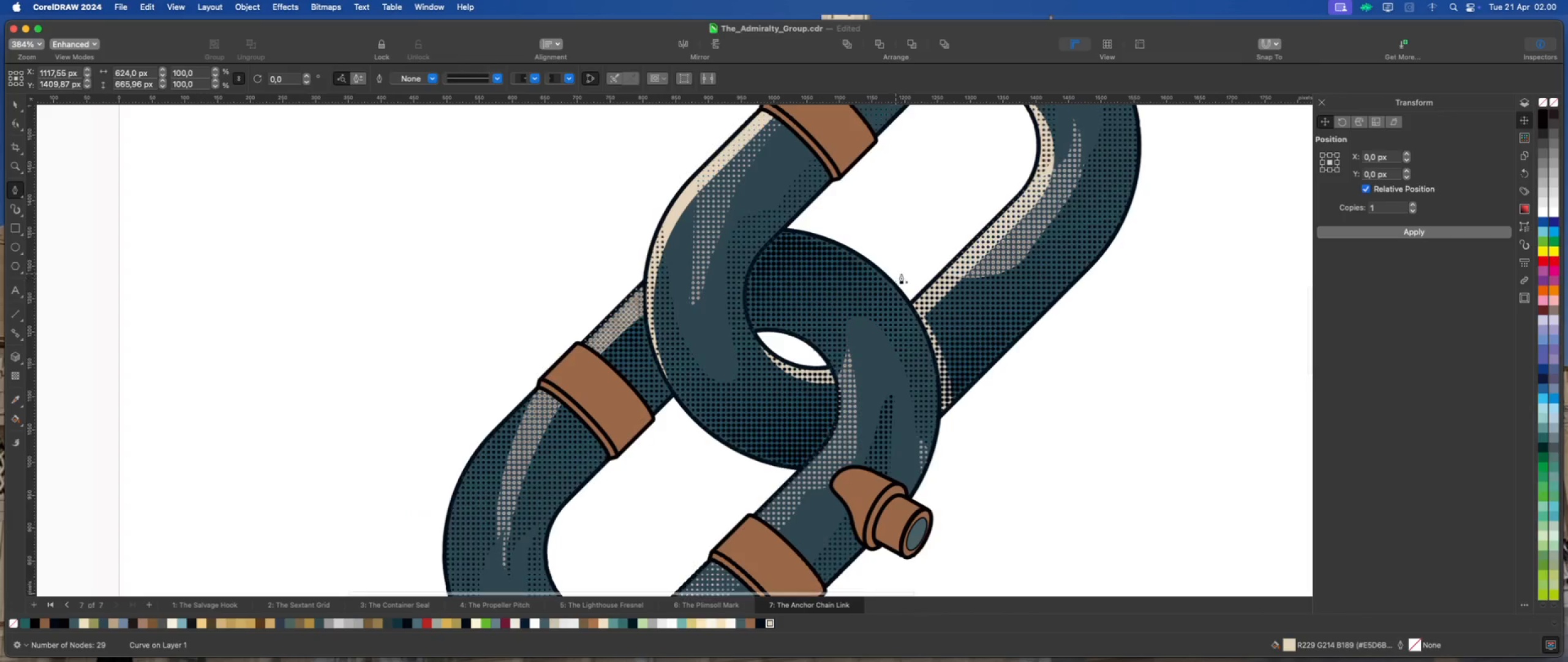 
mouse_move([957, 253])
 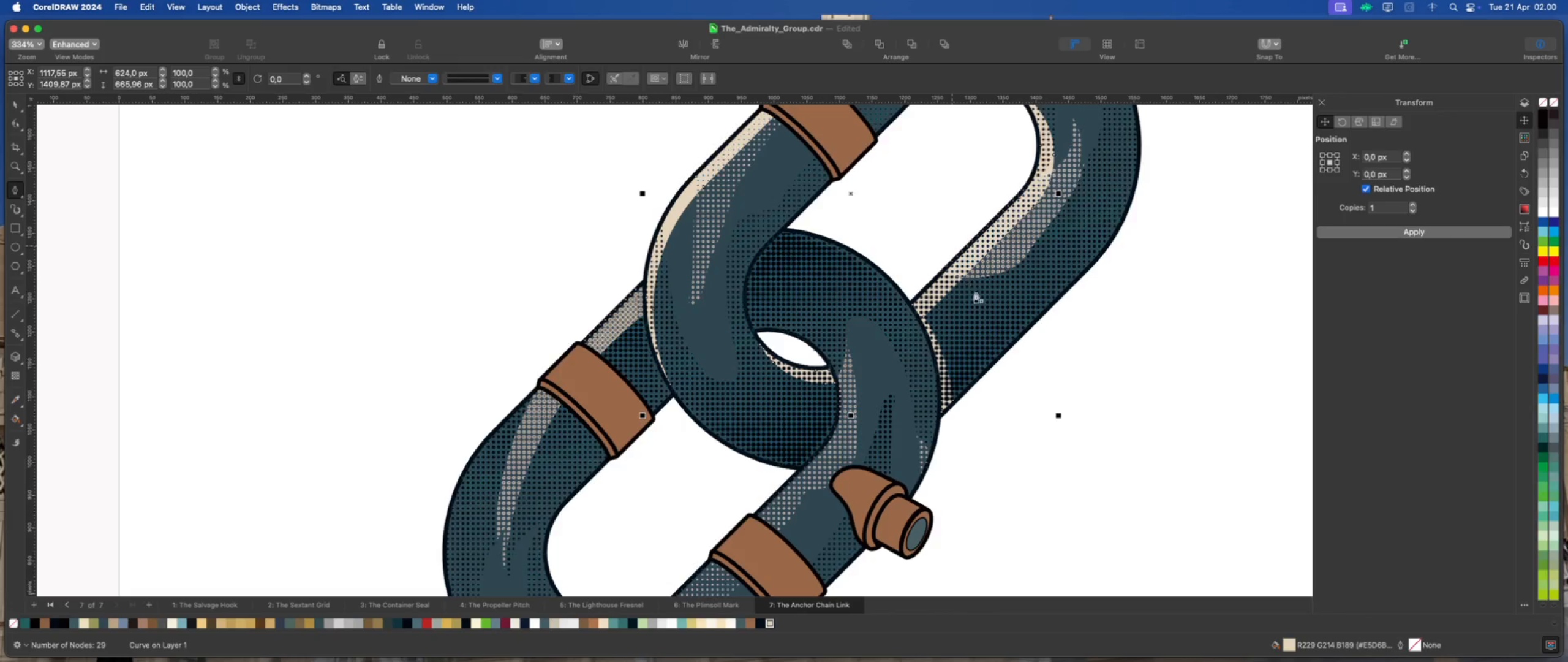 
scroll: coordinate [981, 310], scroll_direction: down, amount: 1.0
 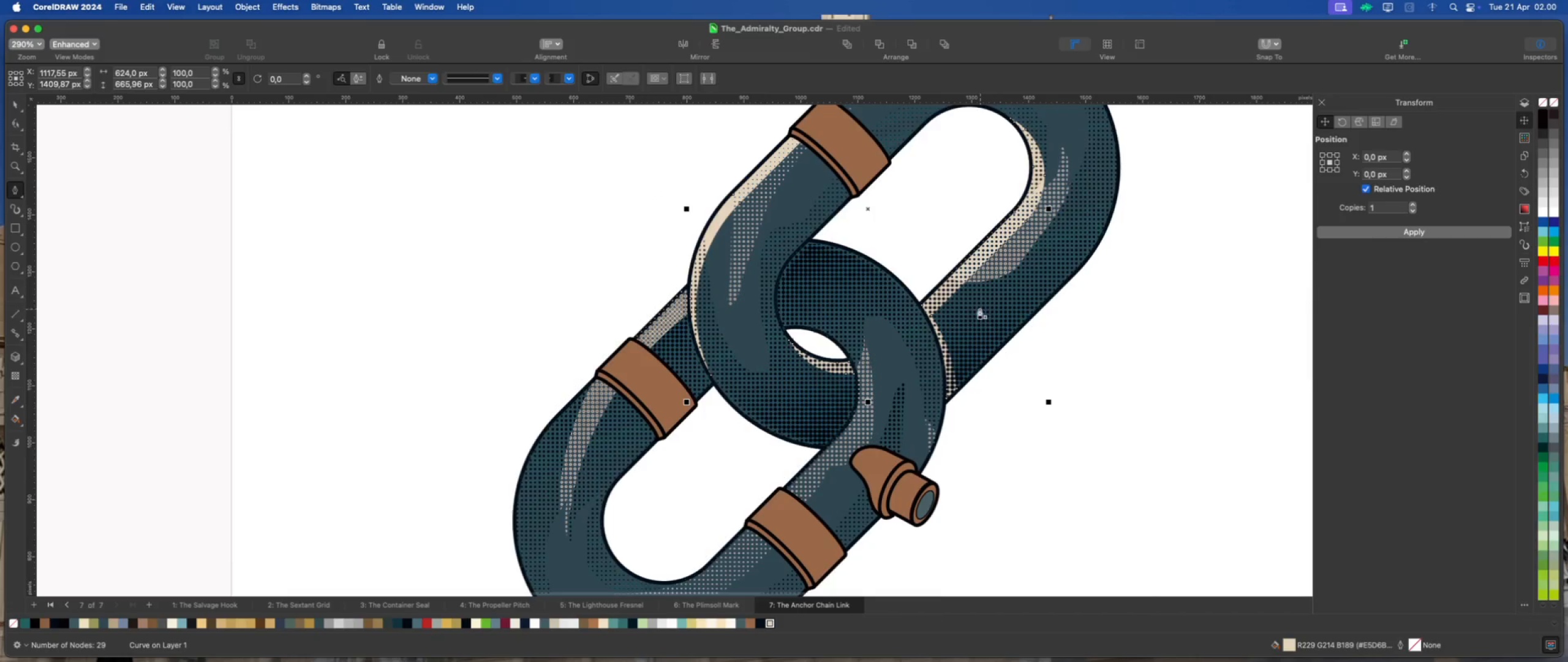 
scroll: coordinate [969, 279], scroll_direction: up, amount: 1.0
 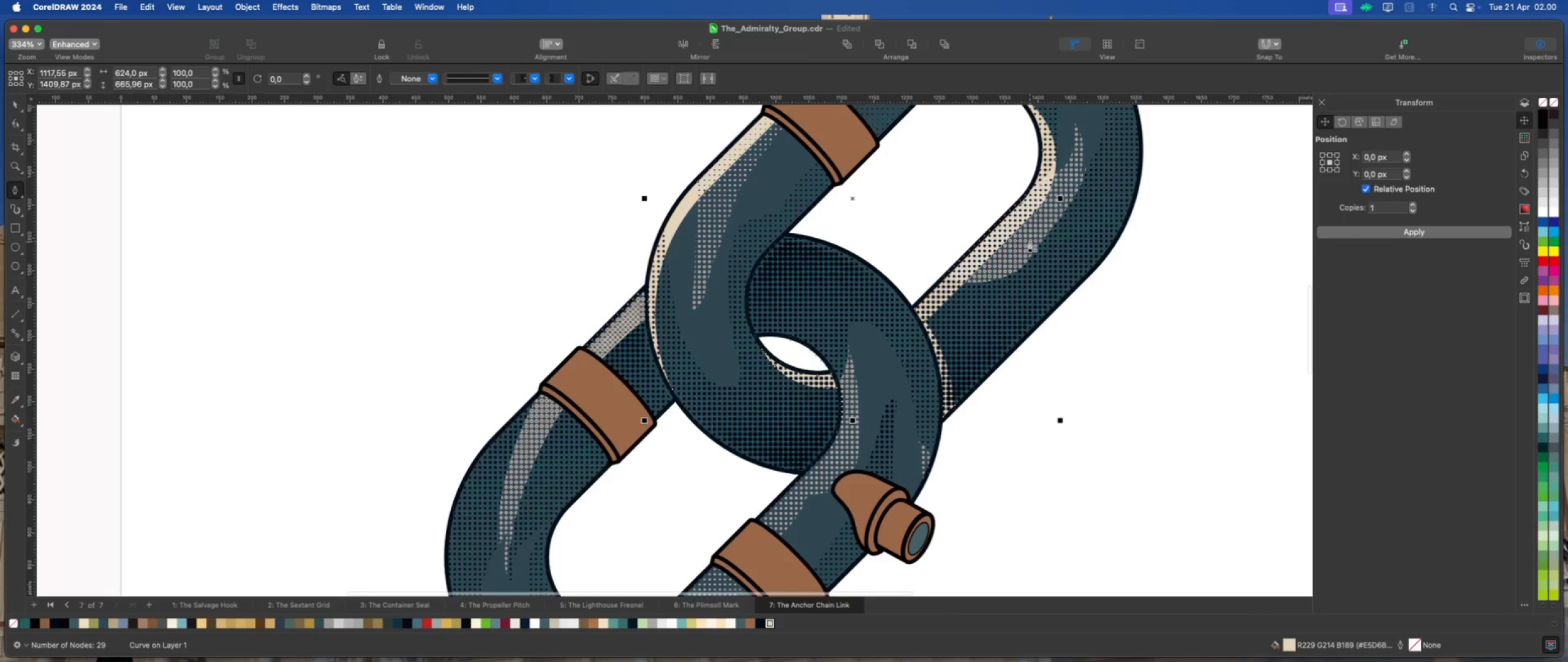 
left_click([1030, 241])
 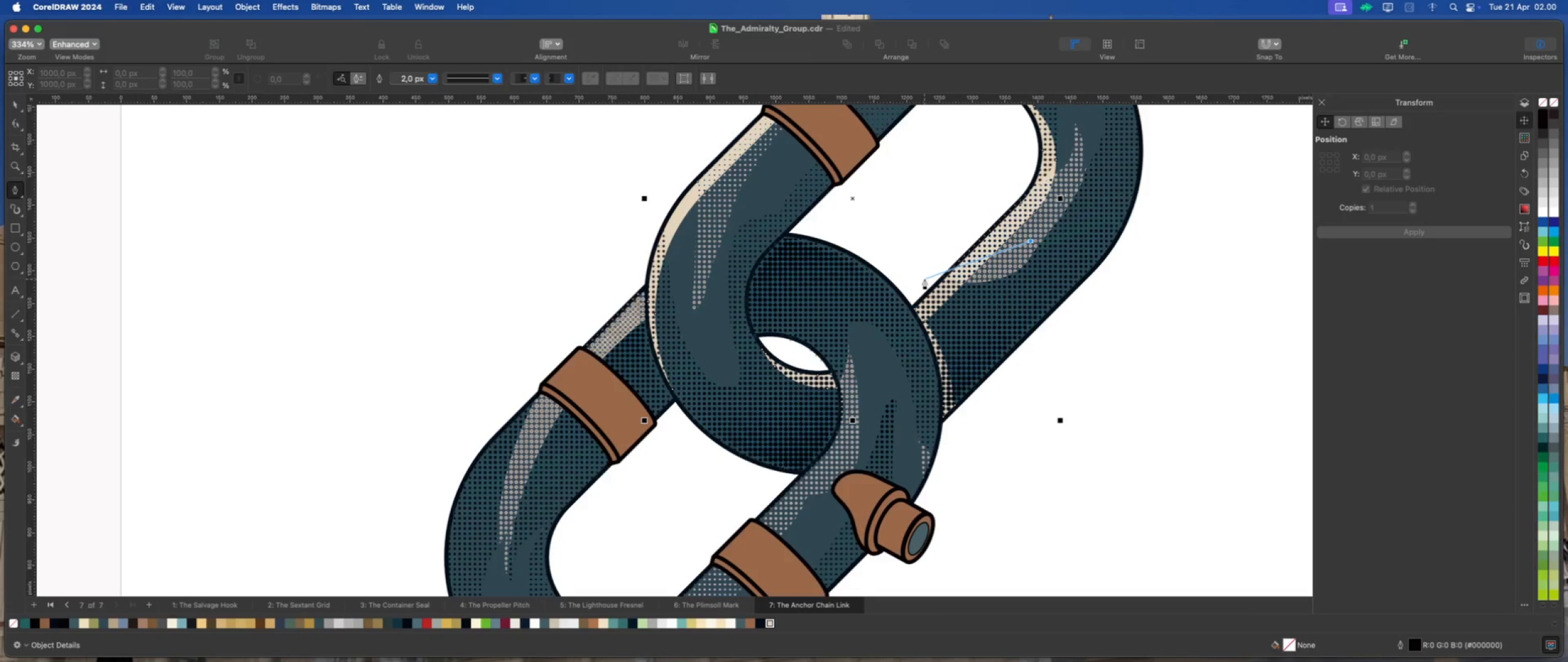 
left_click_drag(start_coordinate=[919, 280], to_coordinate=[870, 279])
 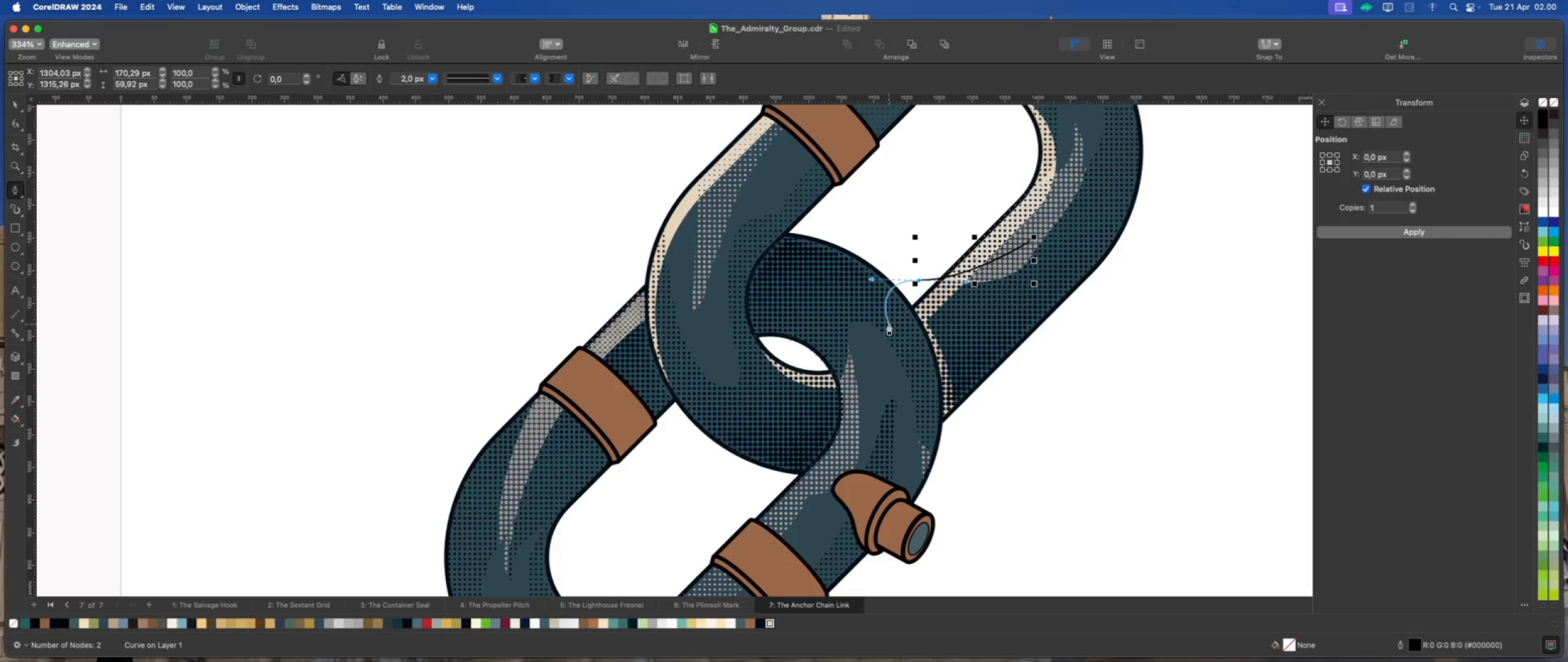 
left_click([889, 324])
 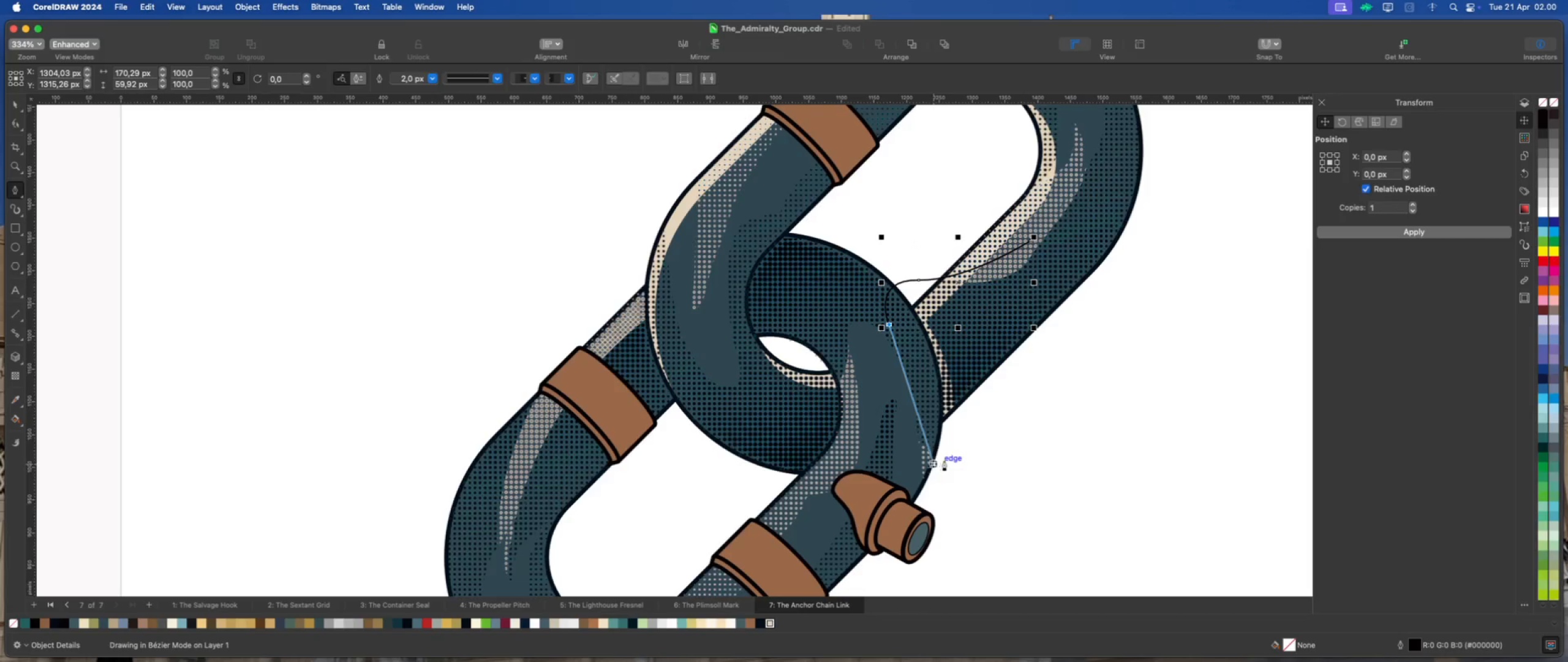 
left_click([946, 460])
 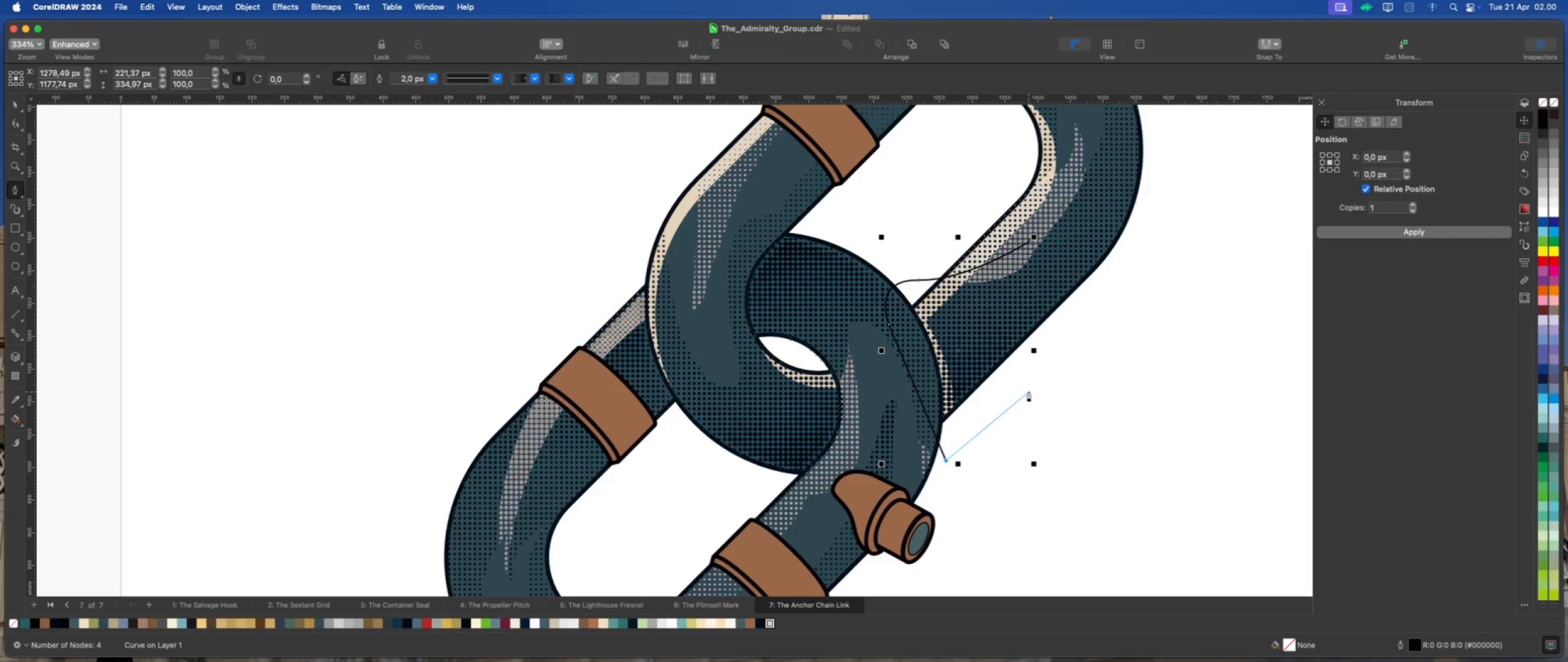 
left_click([1028, 390])
 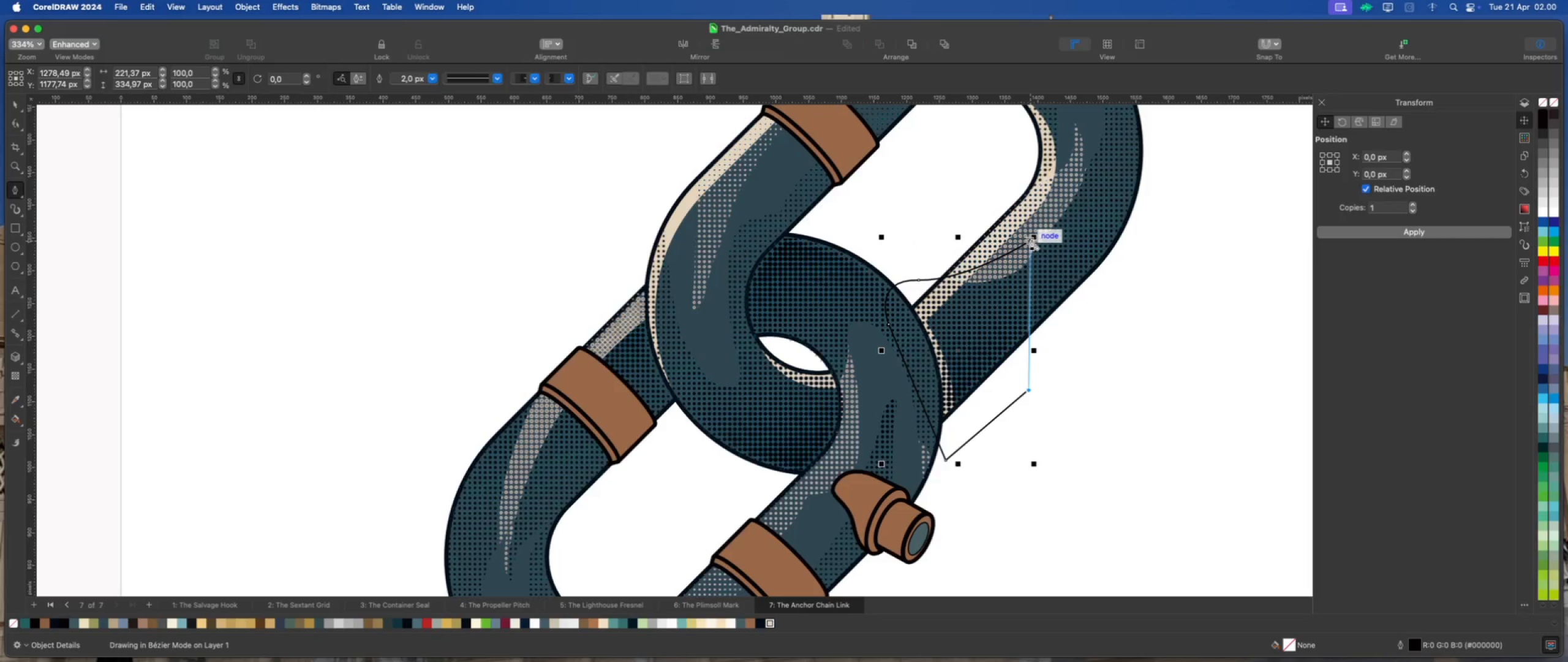 
left_click([1031, 239])
 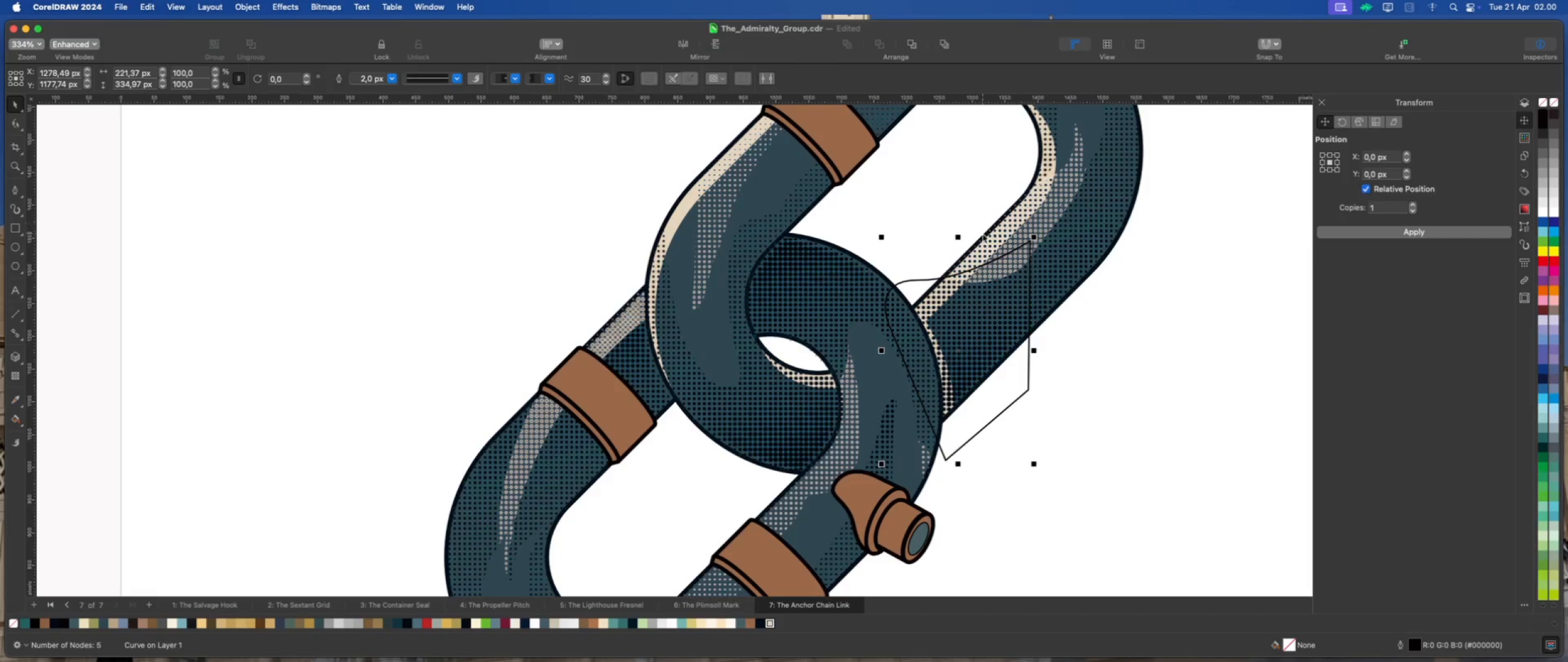 
hold_key(key=ShiftLeft, duration=0.78)
left_click([680, 211])
 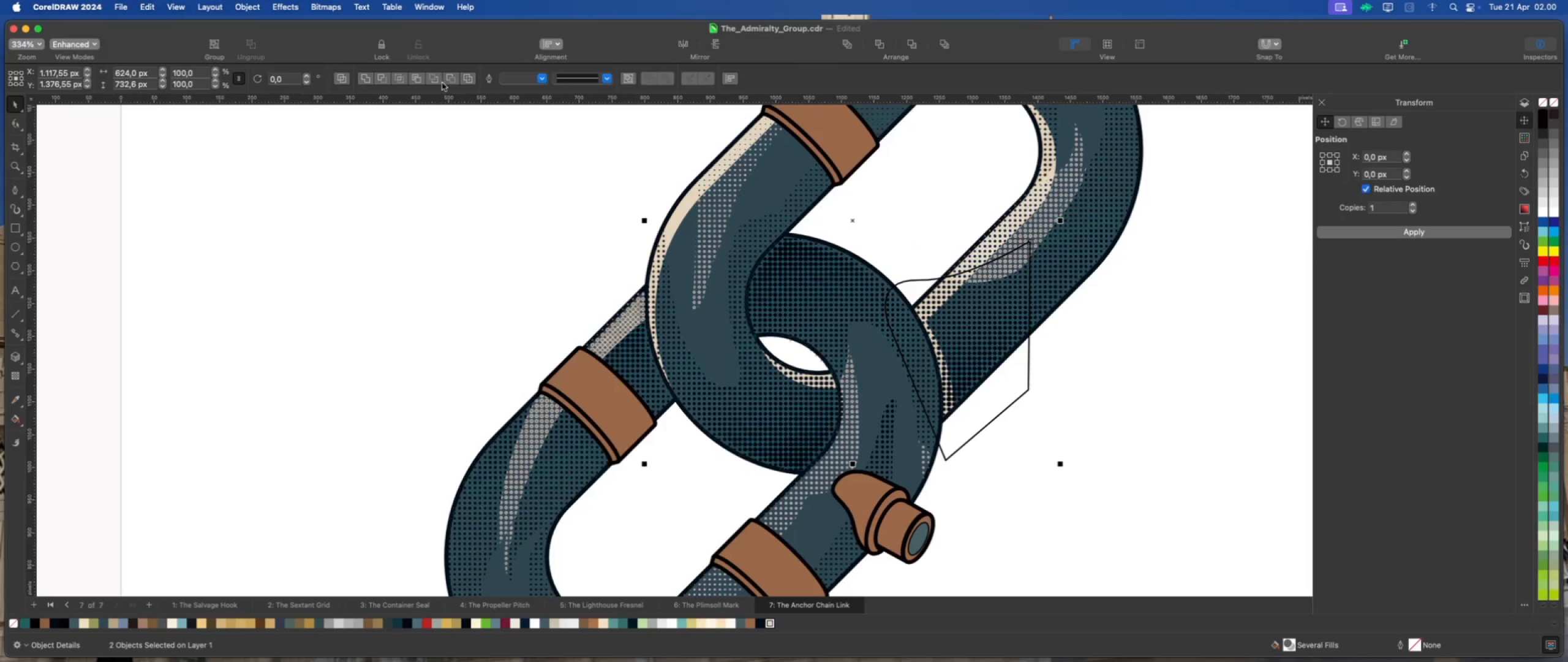 
left_click([448, 77])
 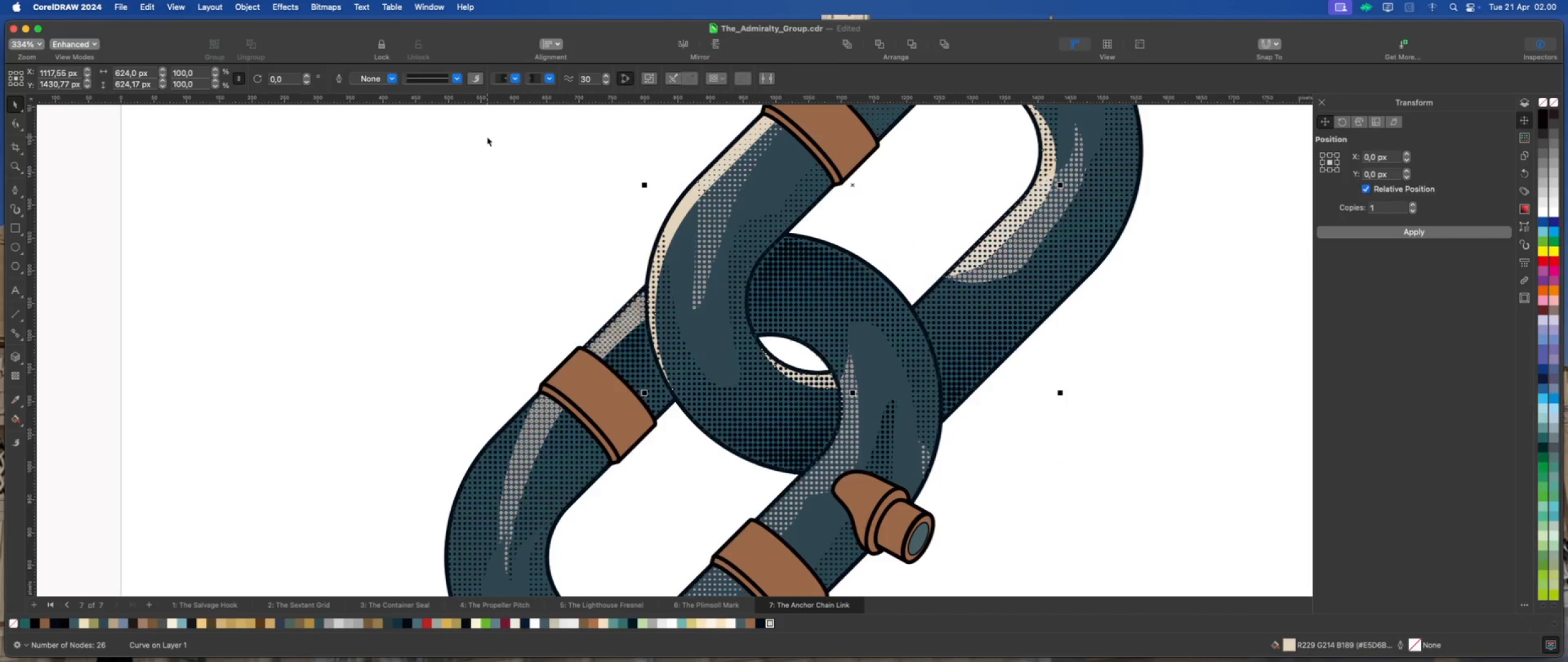 
left_click([487, 137])
 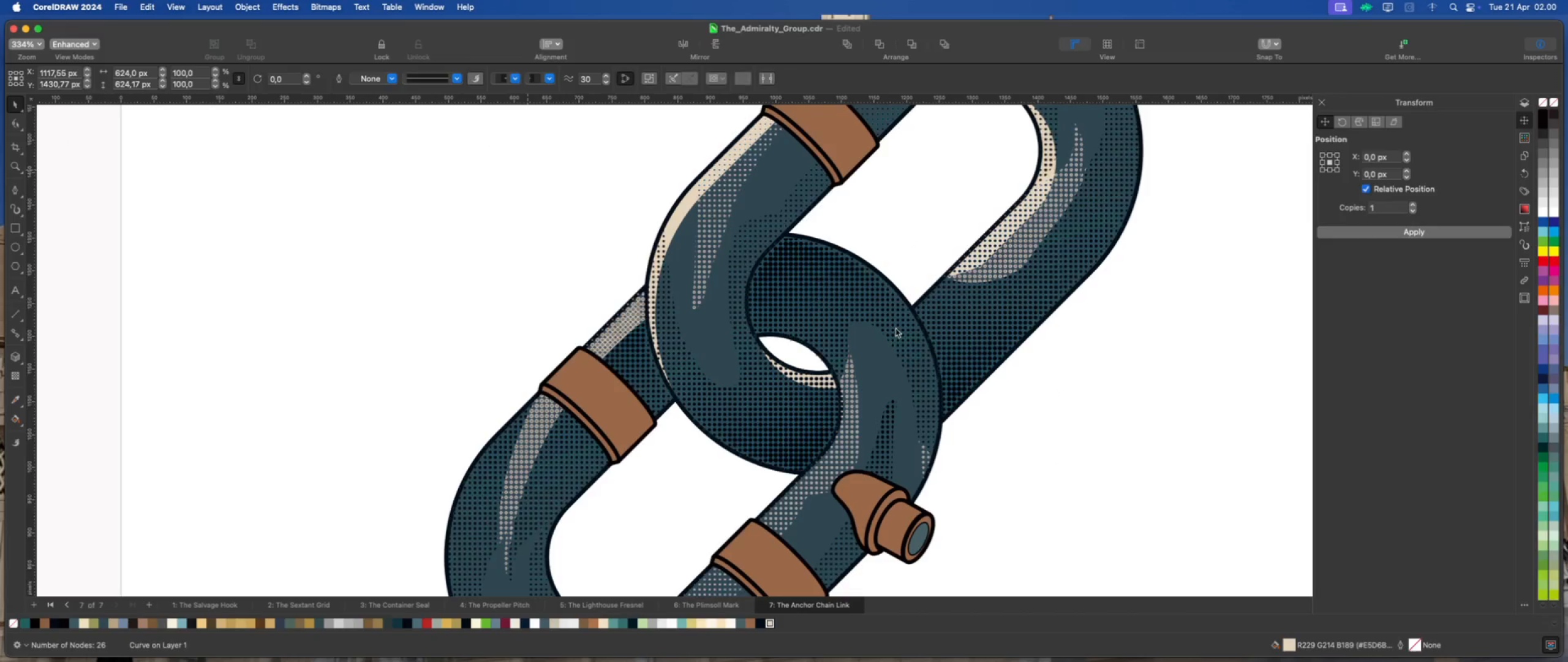 
scroll: coordinate [946, 377], scroll_direction: down, amount: 4.0
 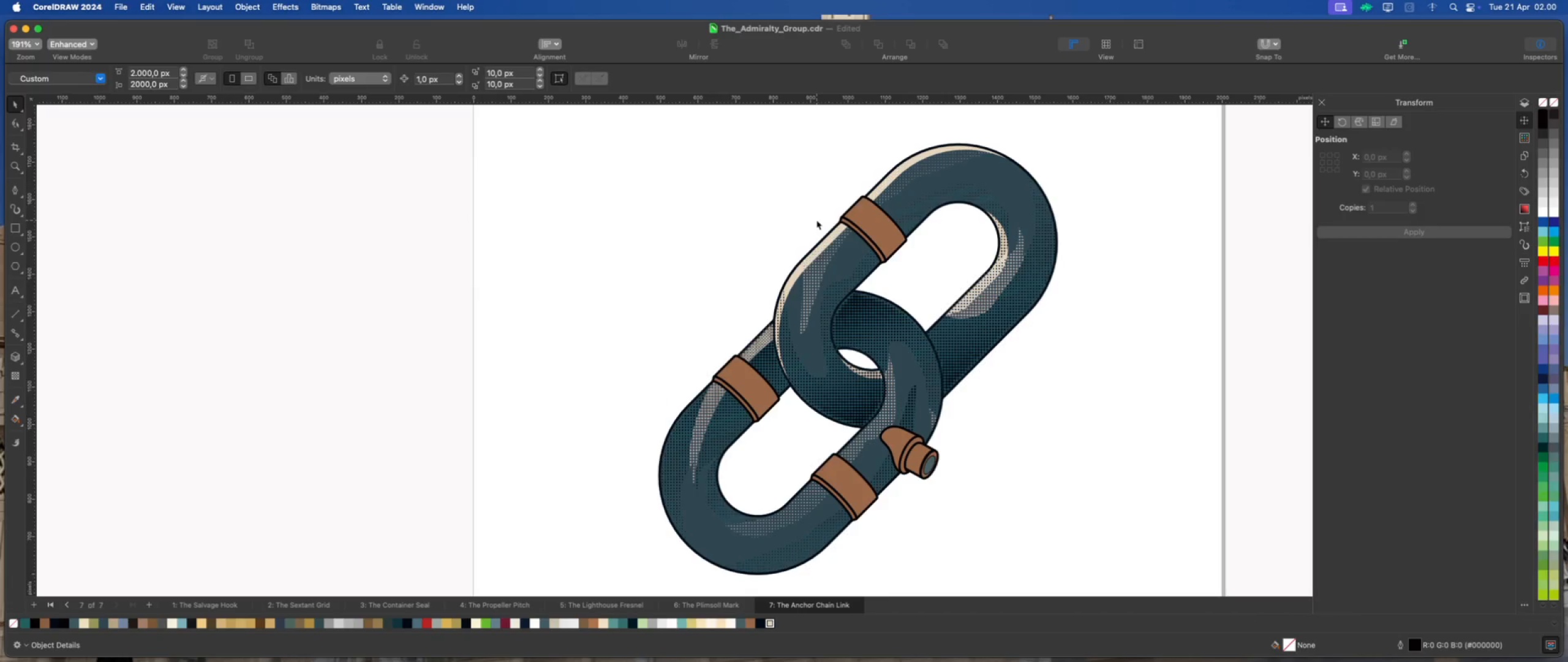 
wait(5.0)
 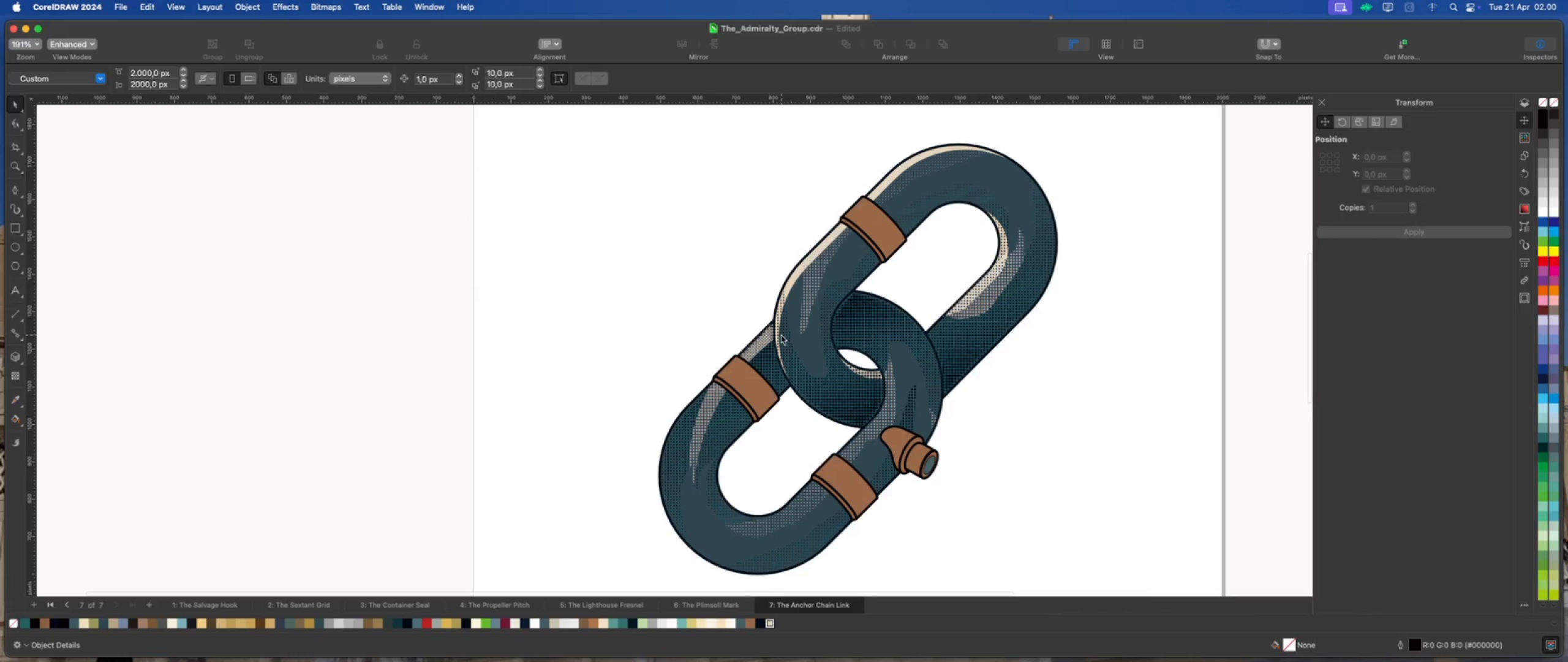 
scroll: coordinate [843, 317], scroll_direction: down, amount: 2.0
 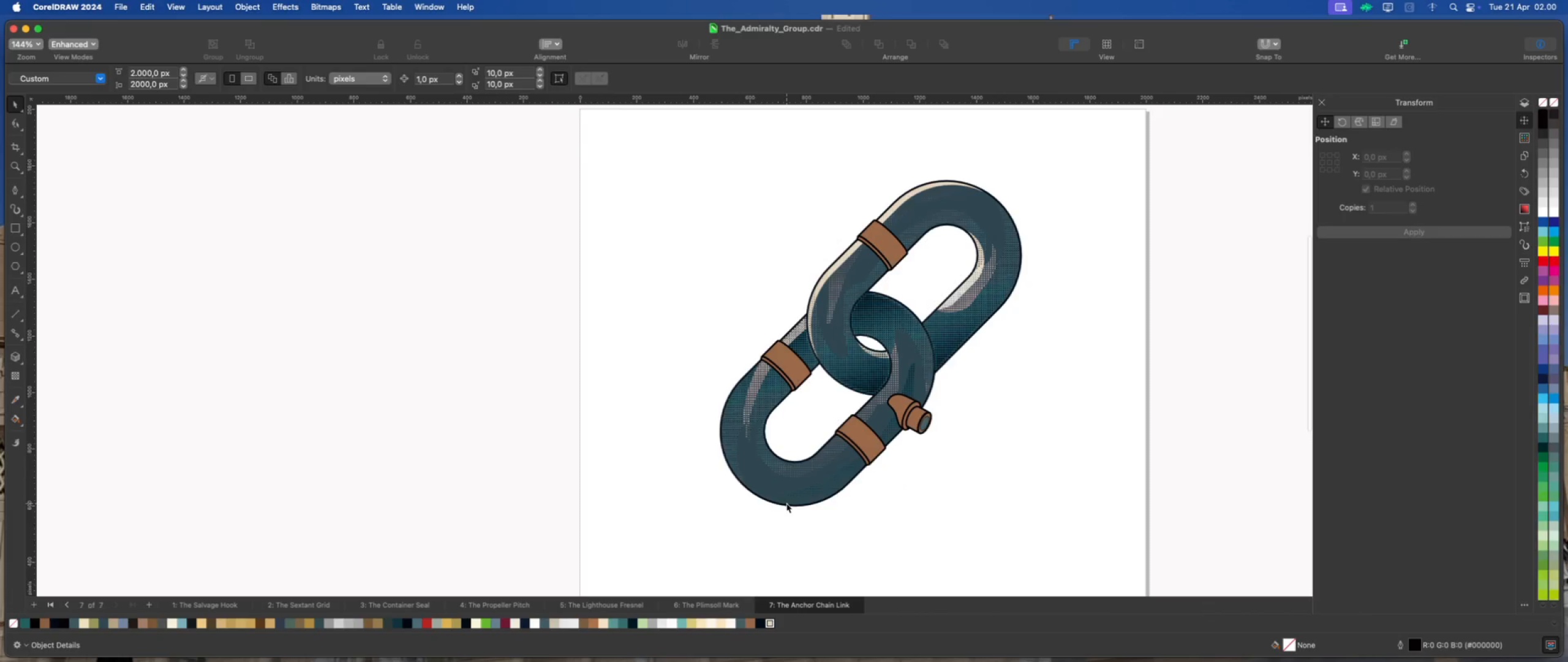 
scroll: coordinate [778, 510], scroll_direction: up, amount: 3.0
 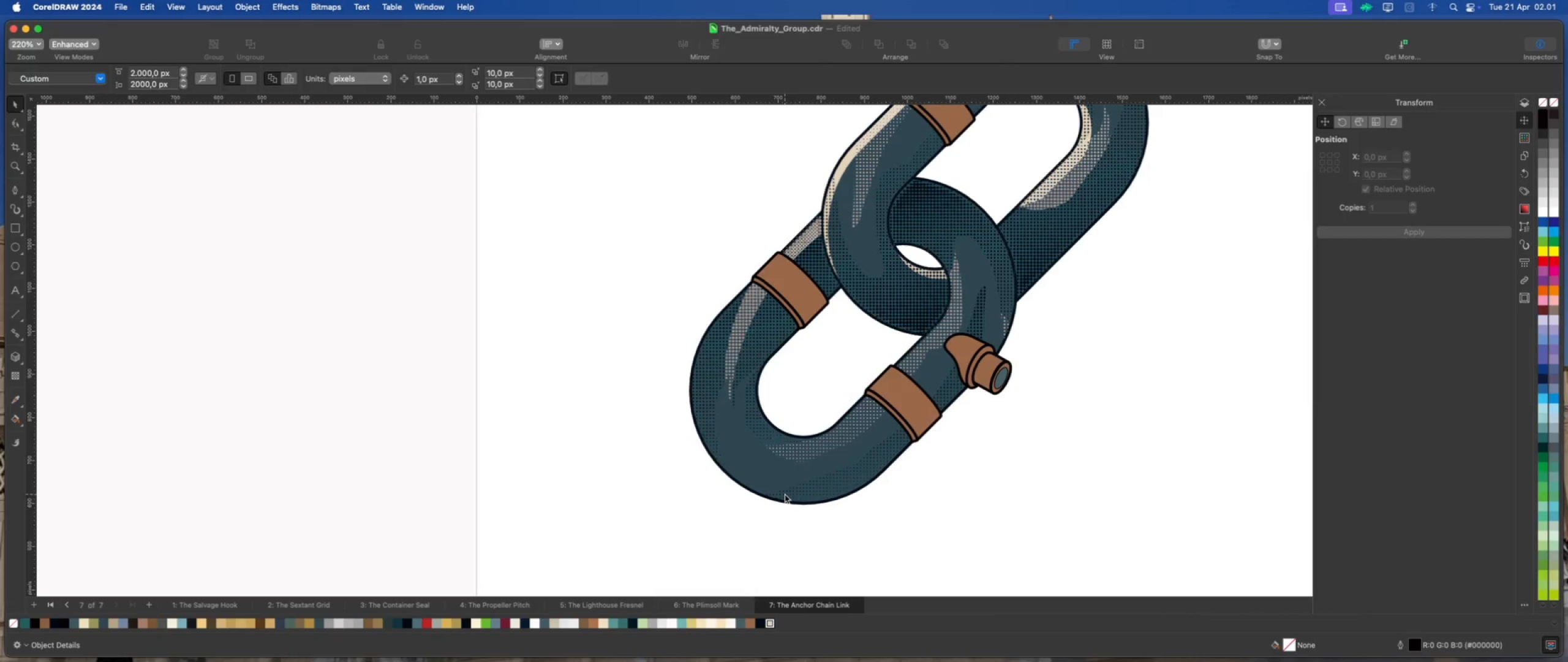 
wait(6.69)
 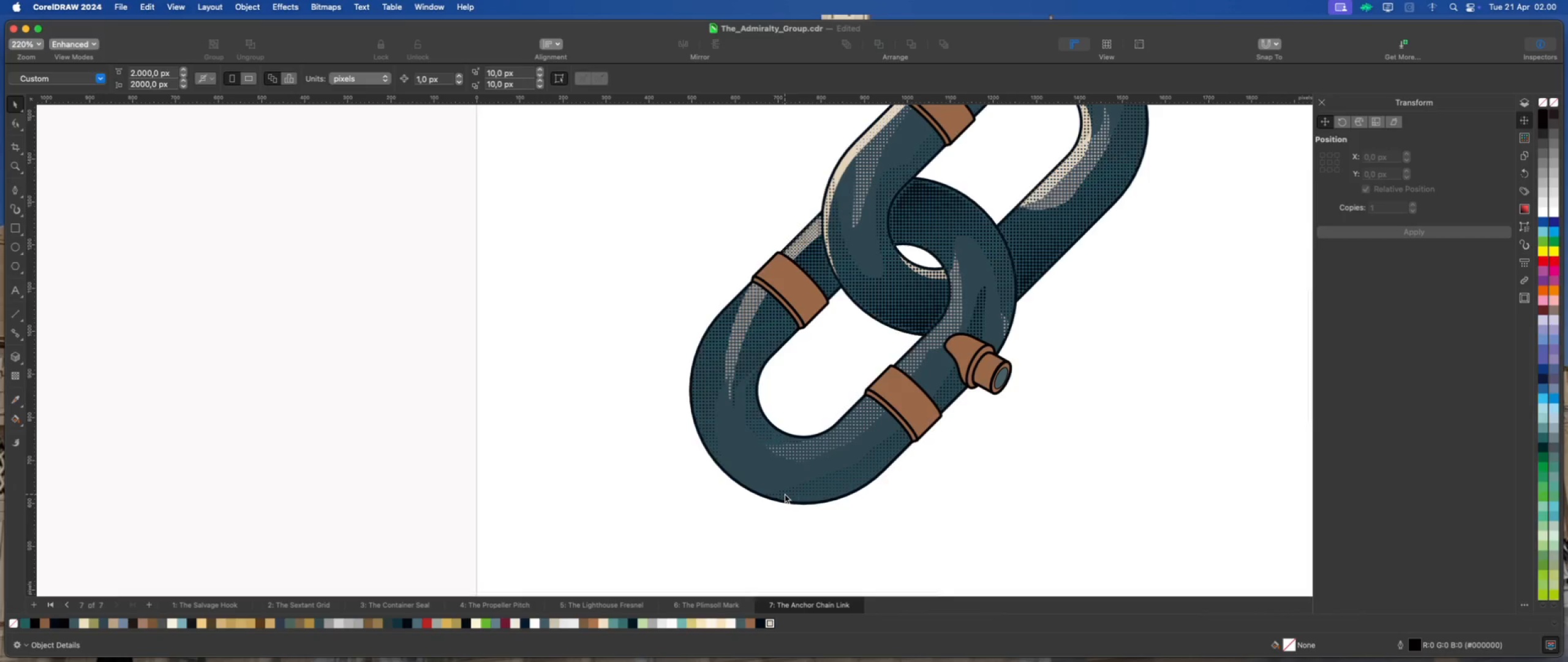 
left_click([758, 454])
 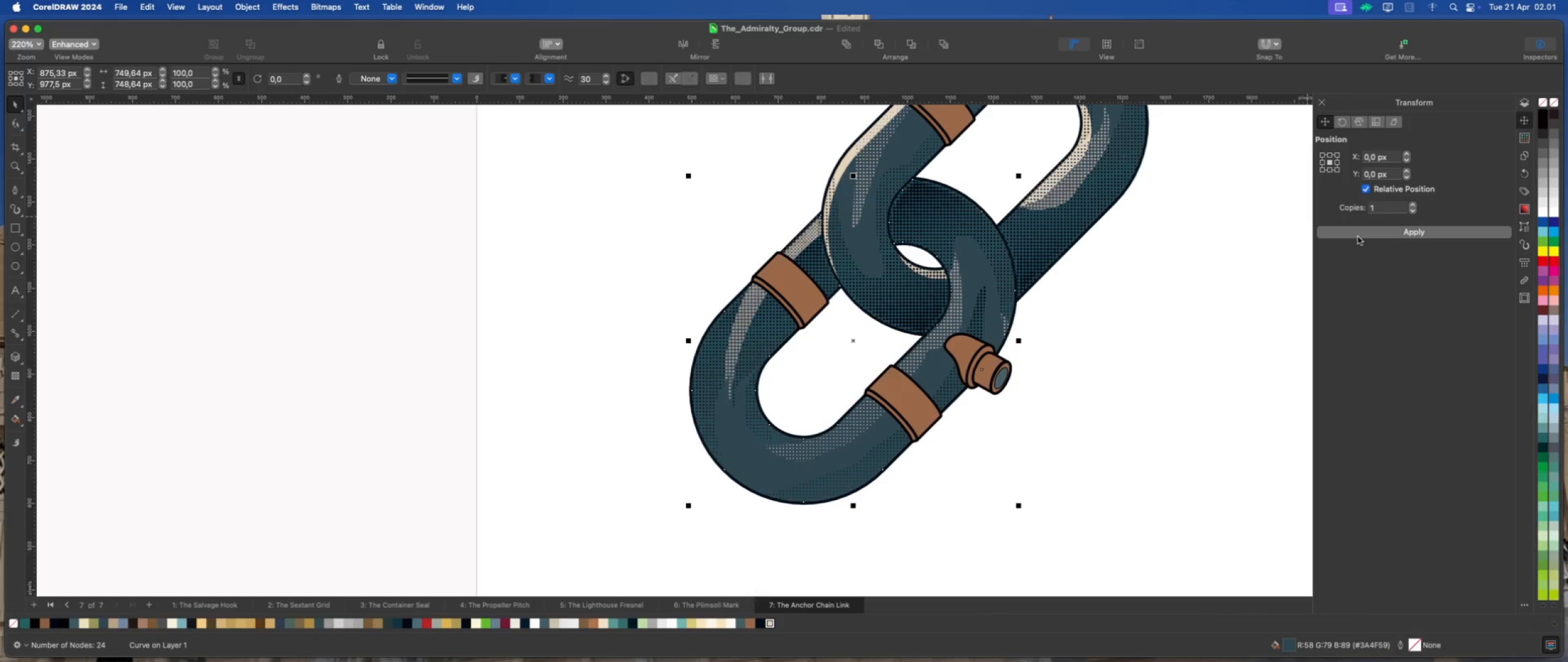 
left_click([1359, 236])
 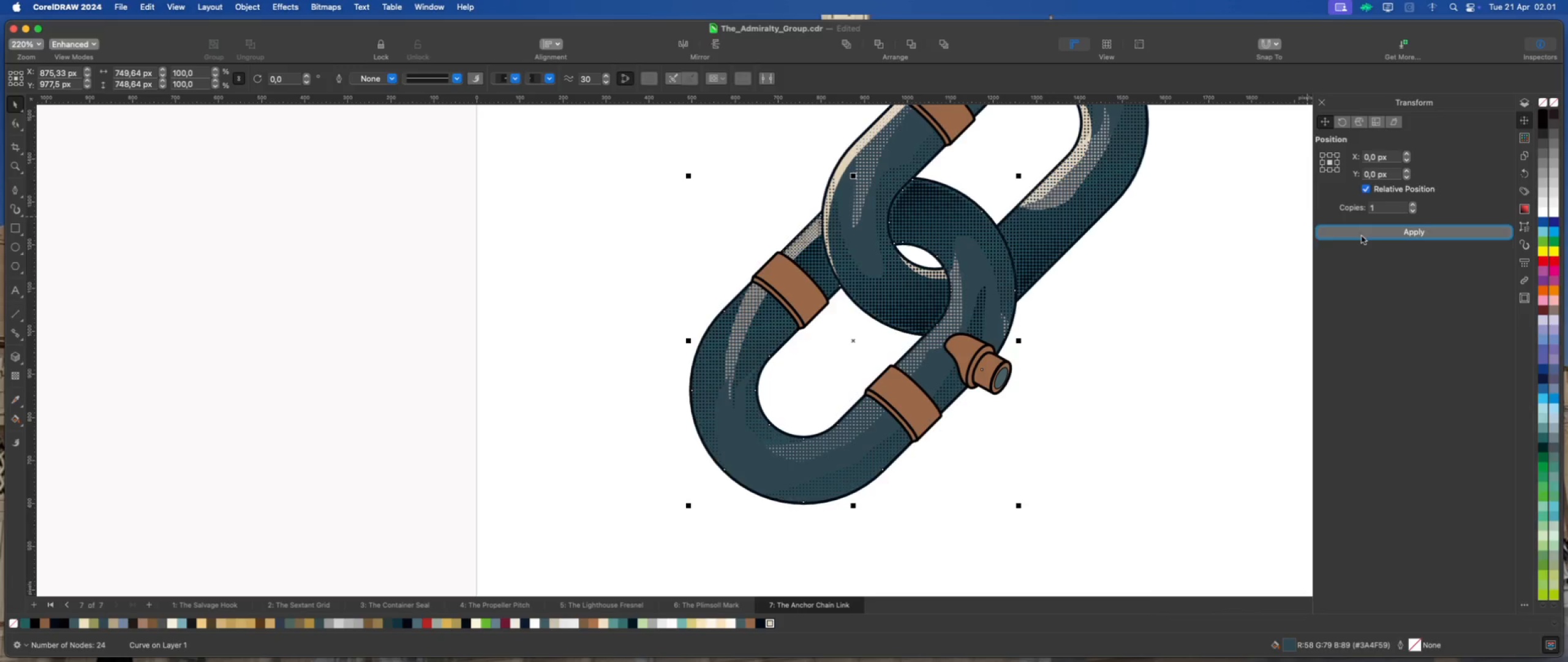 
left_click([1362, 236])
 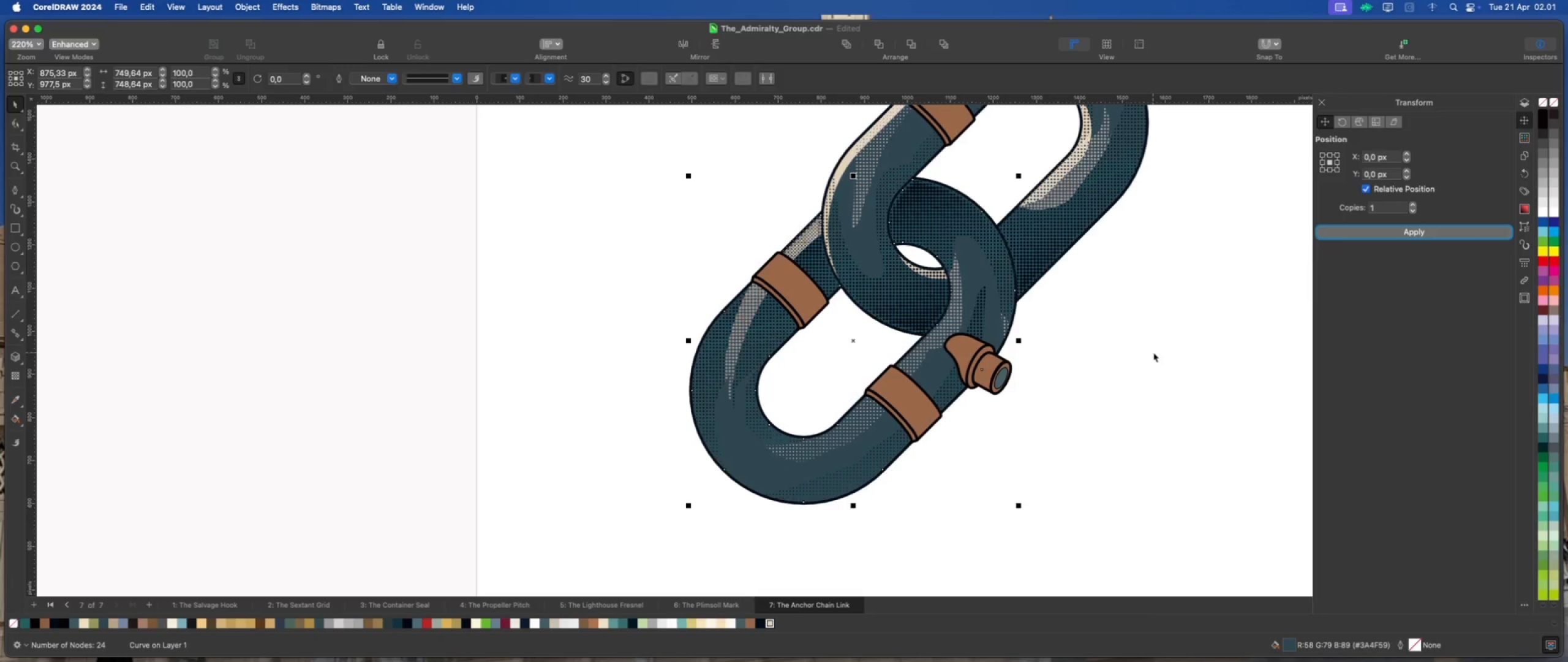 
left_click([1155, 351])
 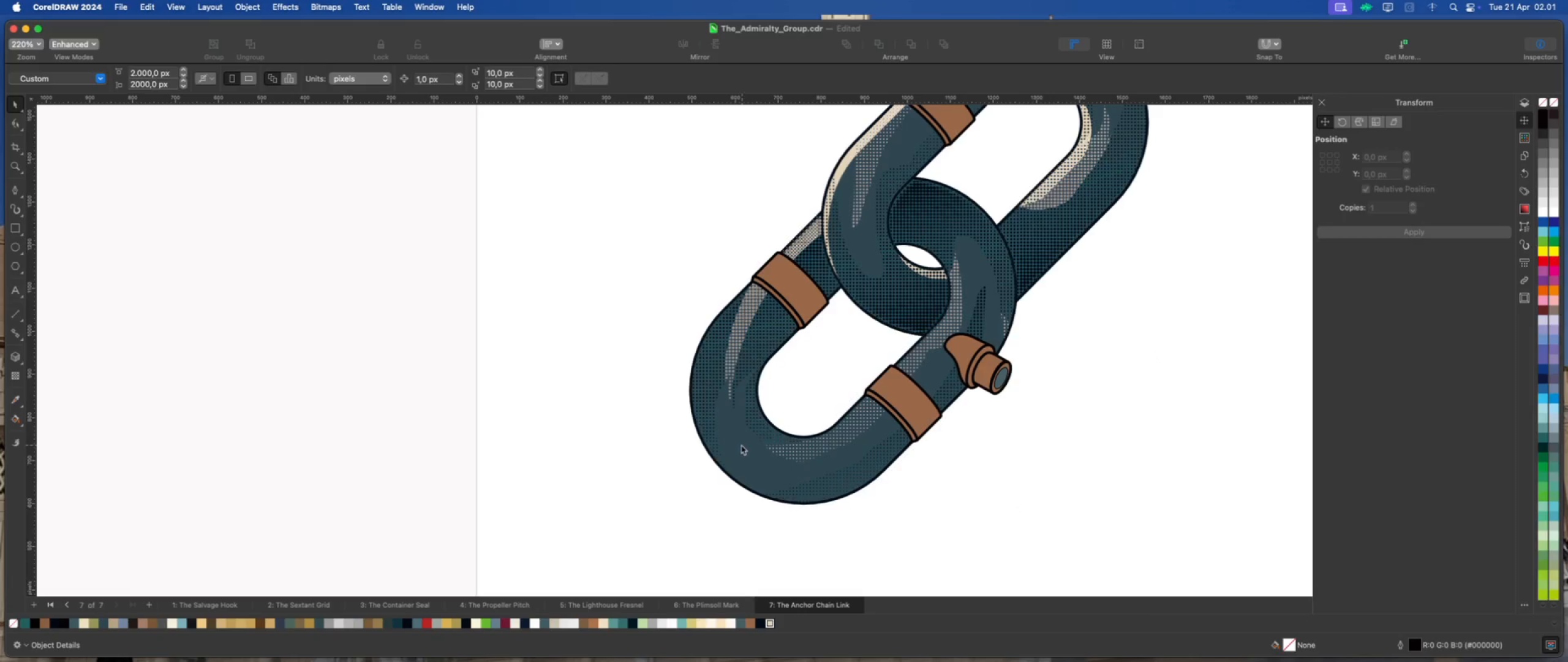 
left_click_drag(start_coordinate=[738, 443], to_coordinate=[742, 444])
 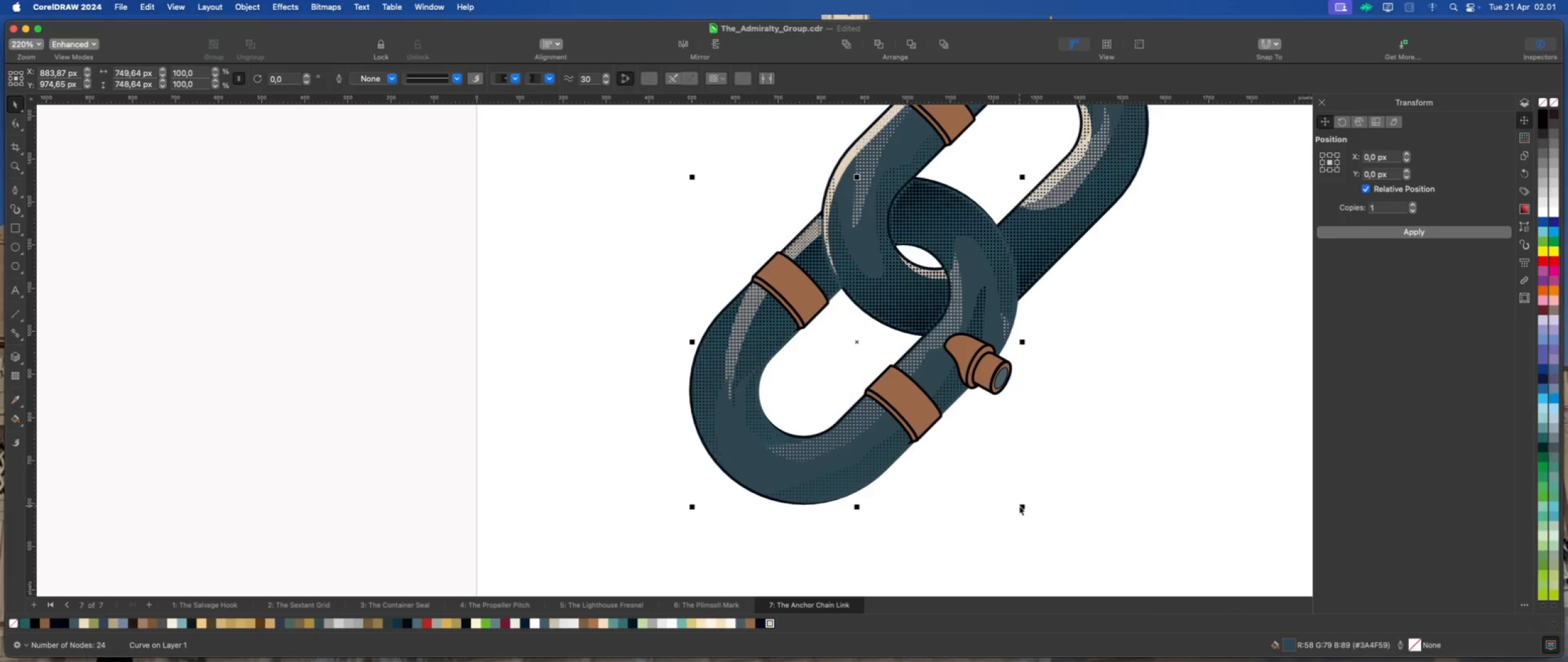 
left_click_drag(start_coordinate=[1023, 508], to_coordinate=[1030, 516])
 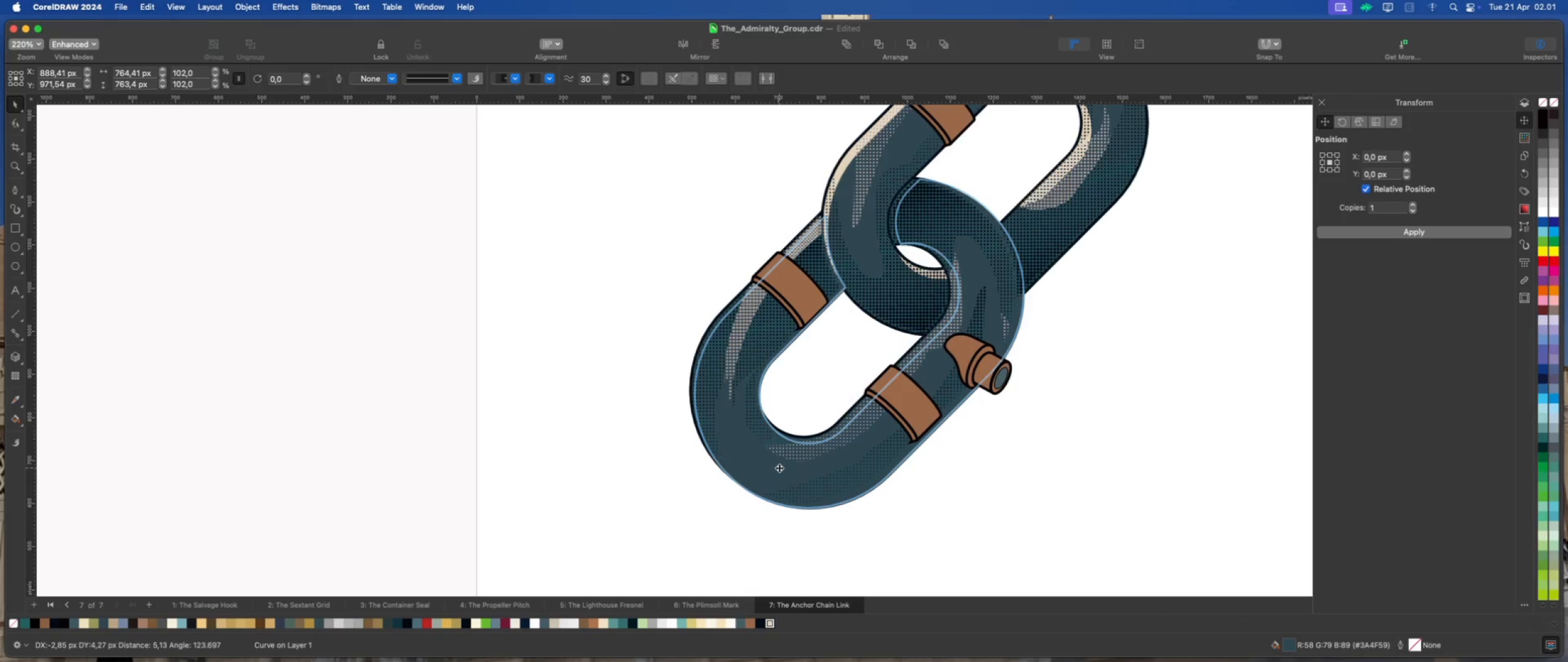 
wait(5.18)
 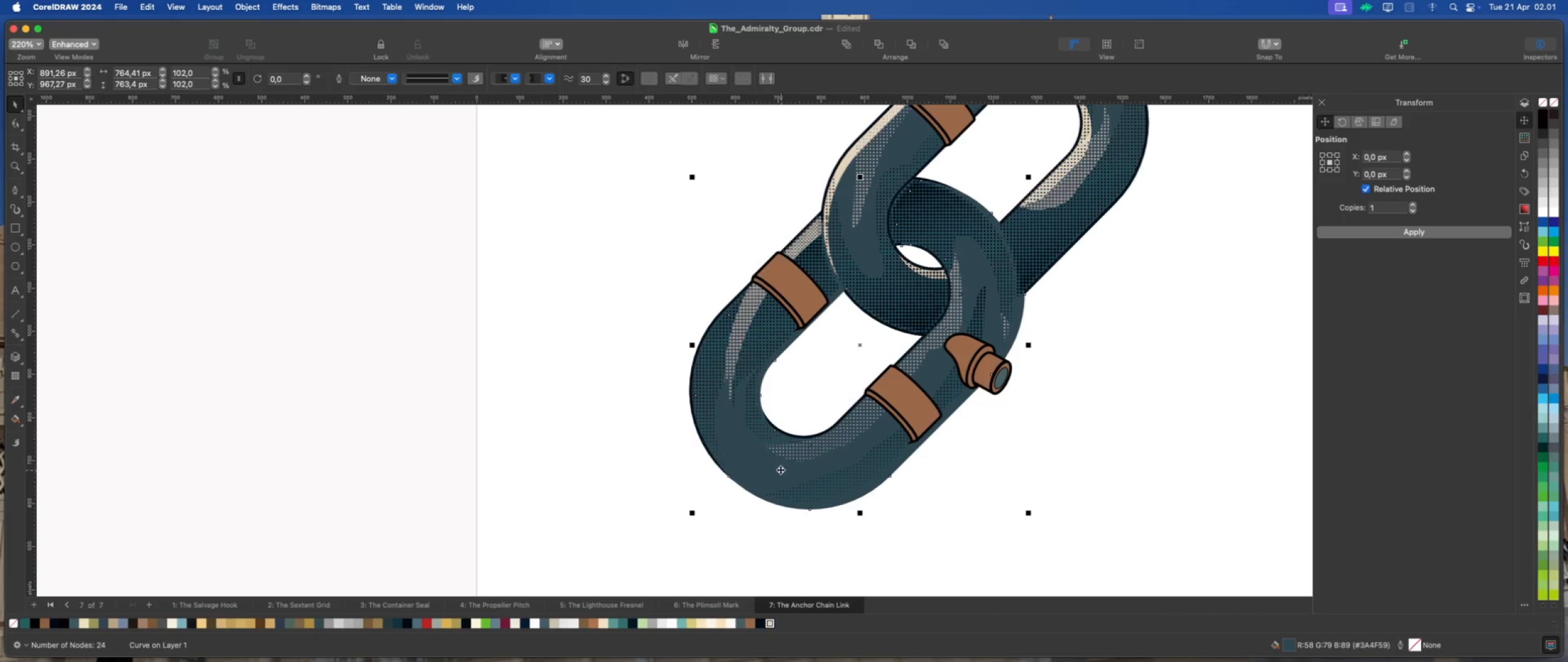 
scroll: coordinate [1012, 358], scroll_direction: up, amount: 4.0
 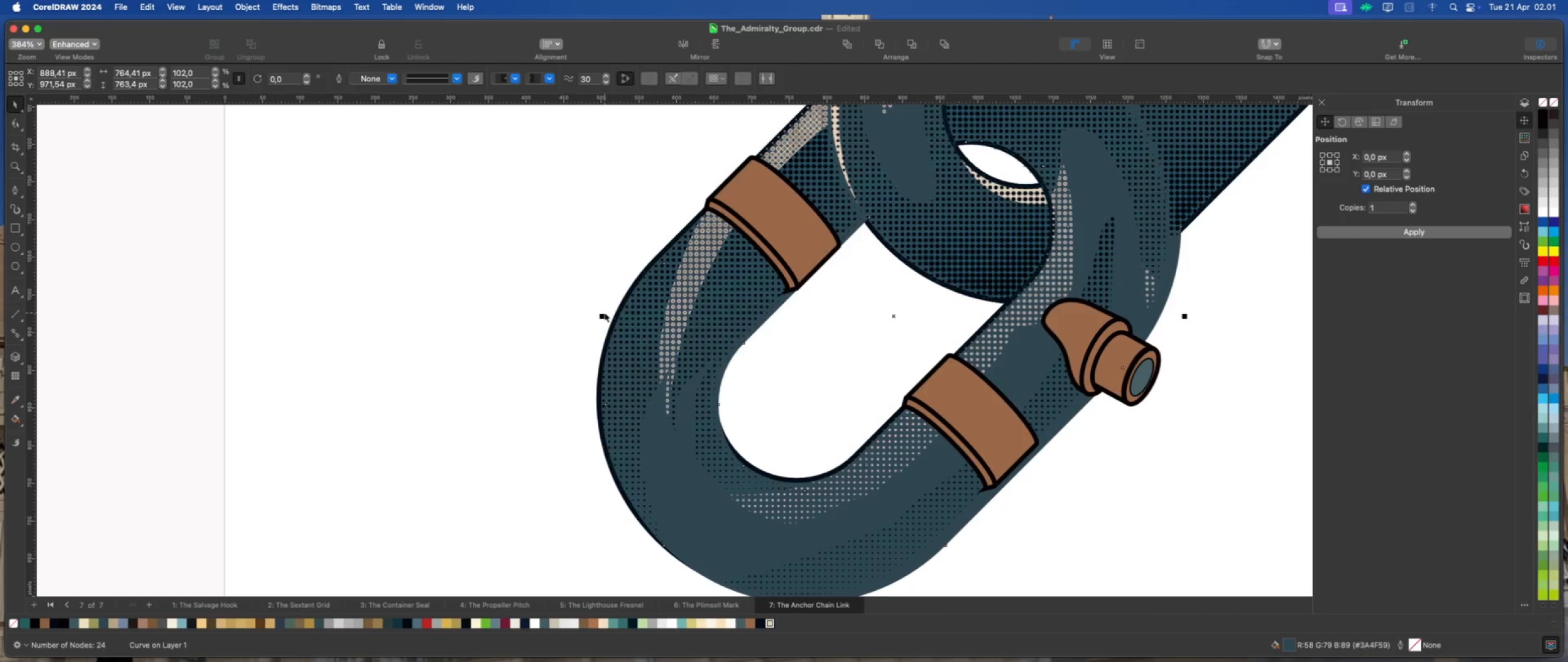 
wait(8.96)
 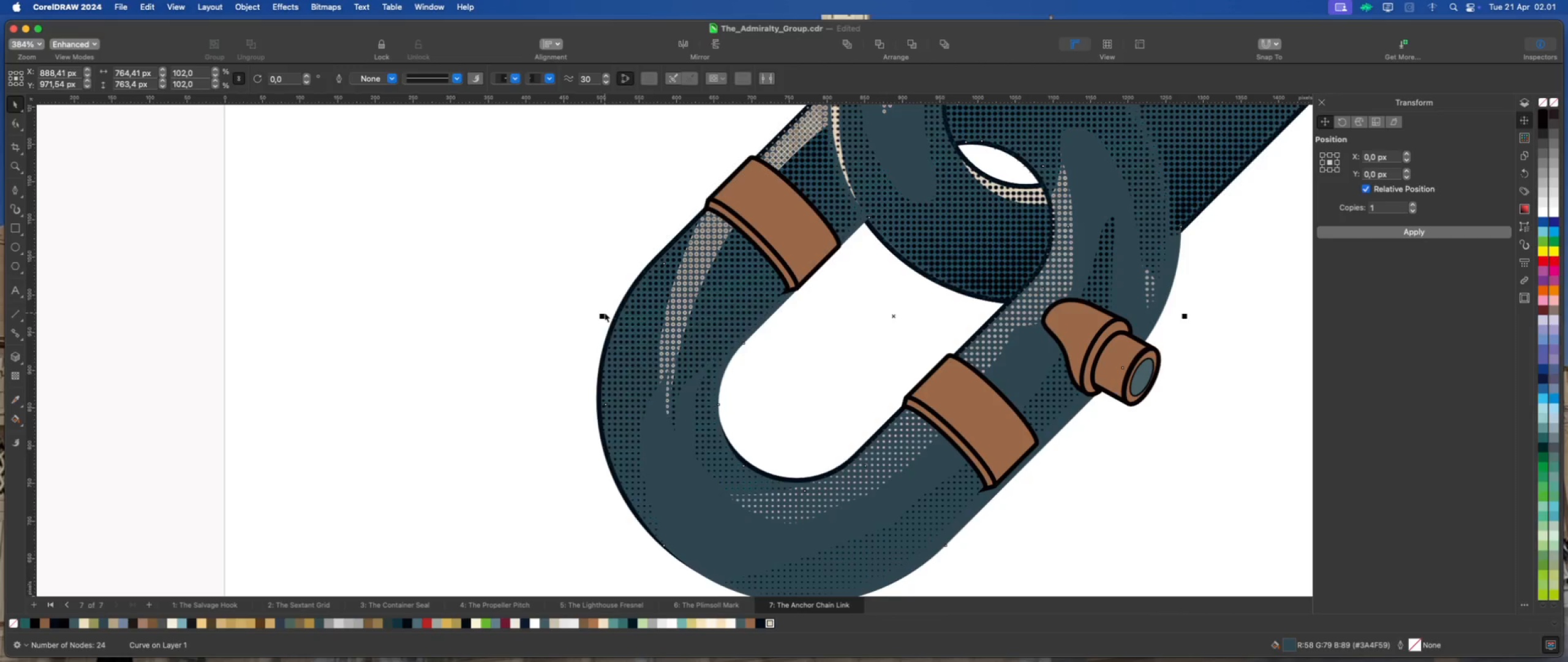 
scroll: coordinate [853, 440], scroll_direction: down, amount: 2.0
 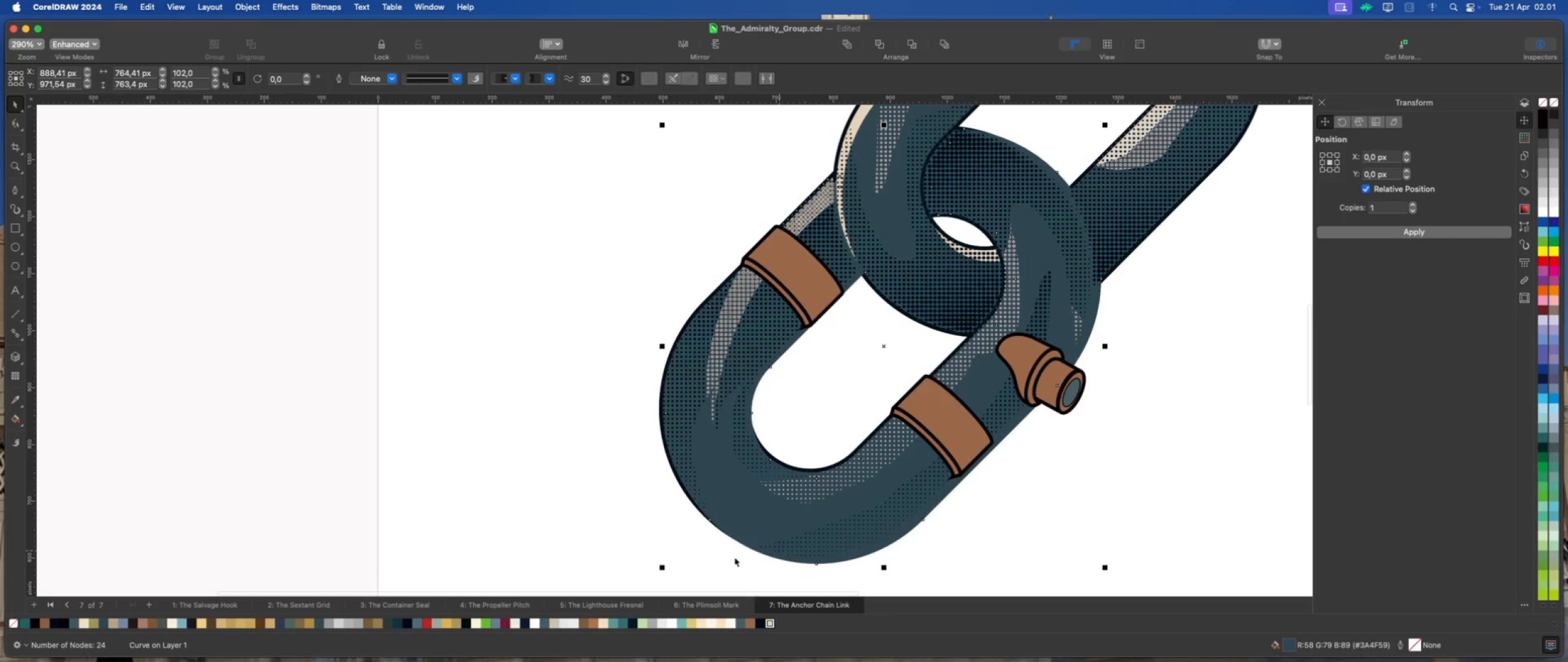 
scroll: coordinate [697, 557], scroll_direction: up, amount: 2.0
 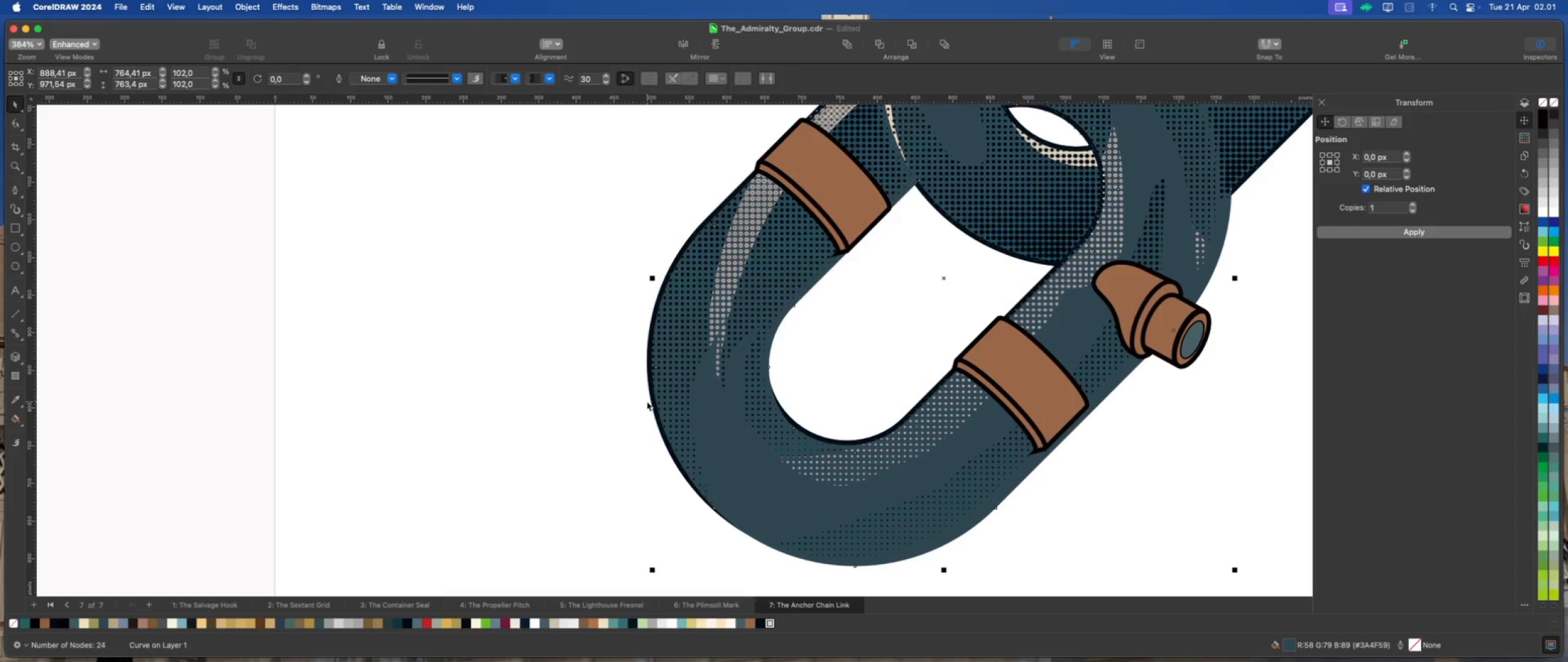 
scroll: coordinate [646, 401], scroll_direction: down, amount: 4.0
 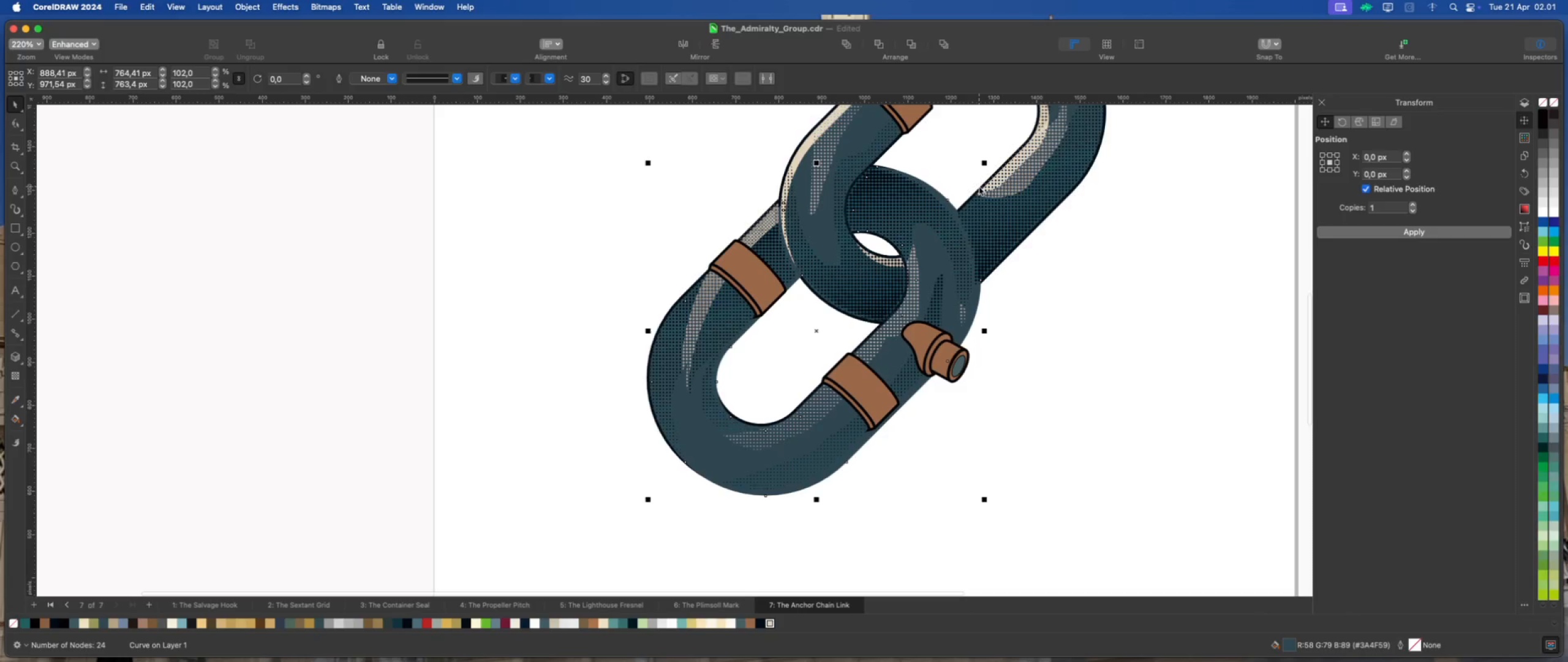 
scroll: coordinate [956, 178], scroll_direction: up, amount: 2.0
 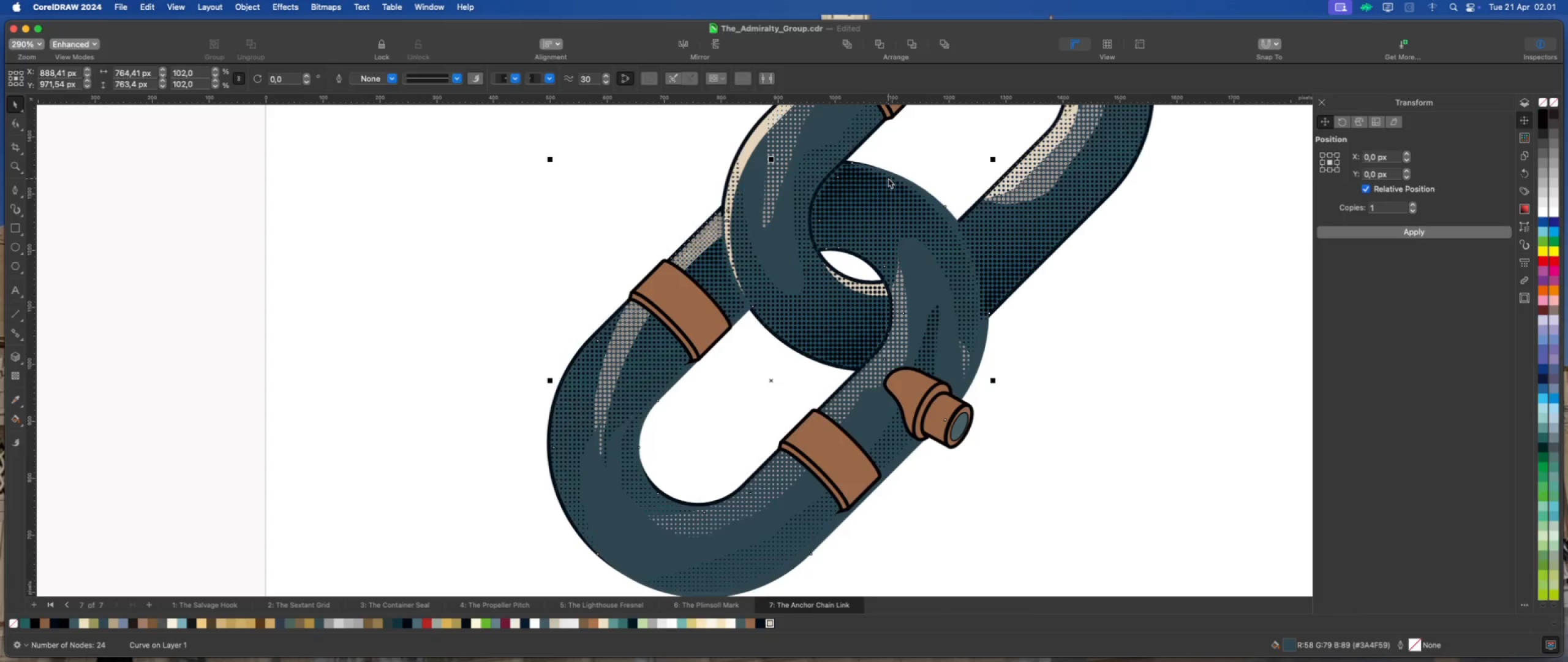 
scroll: coordinate [888, 178], scroll_direction: down, amount: 1.0
 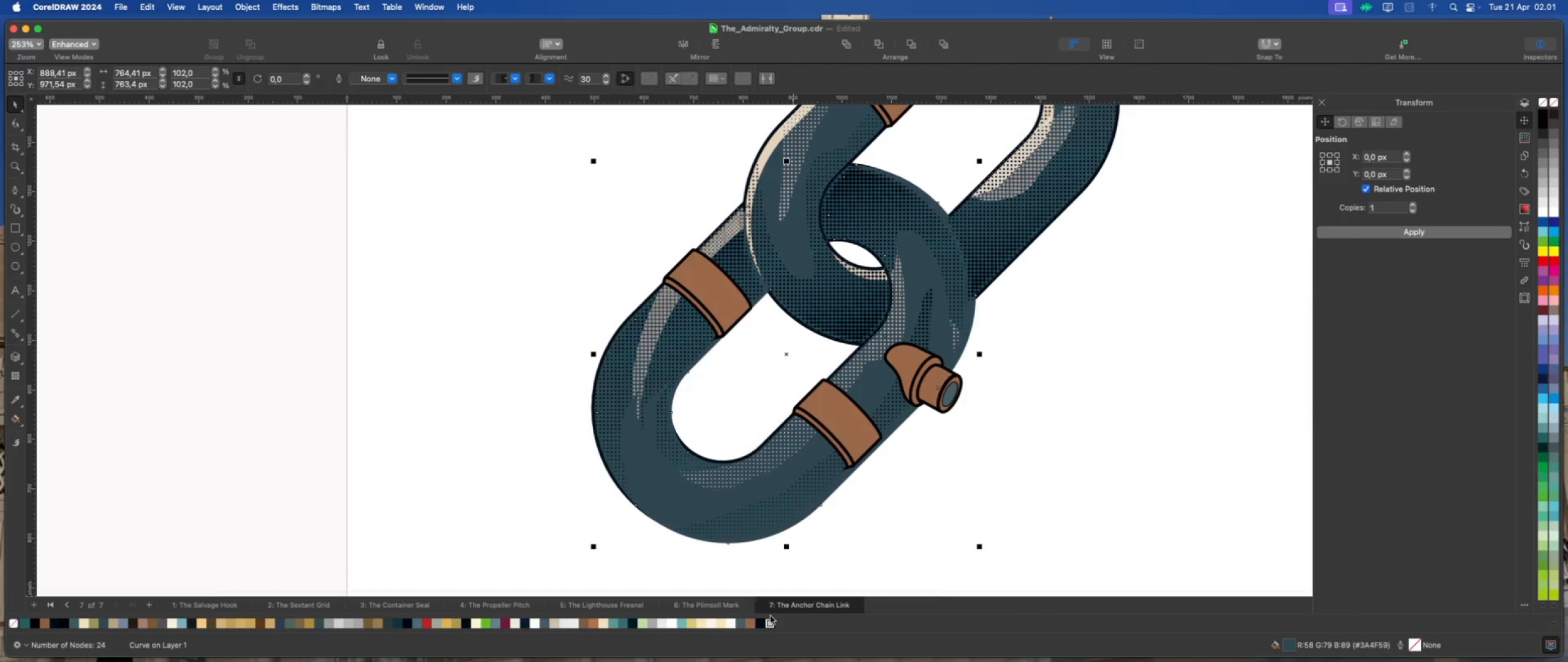 
right_click([760, 623])
 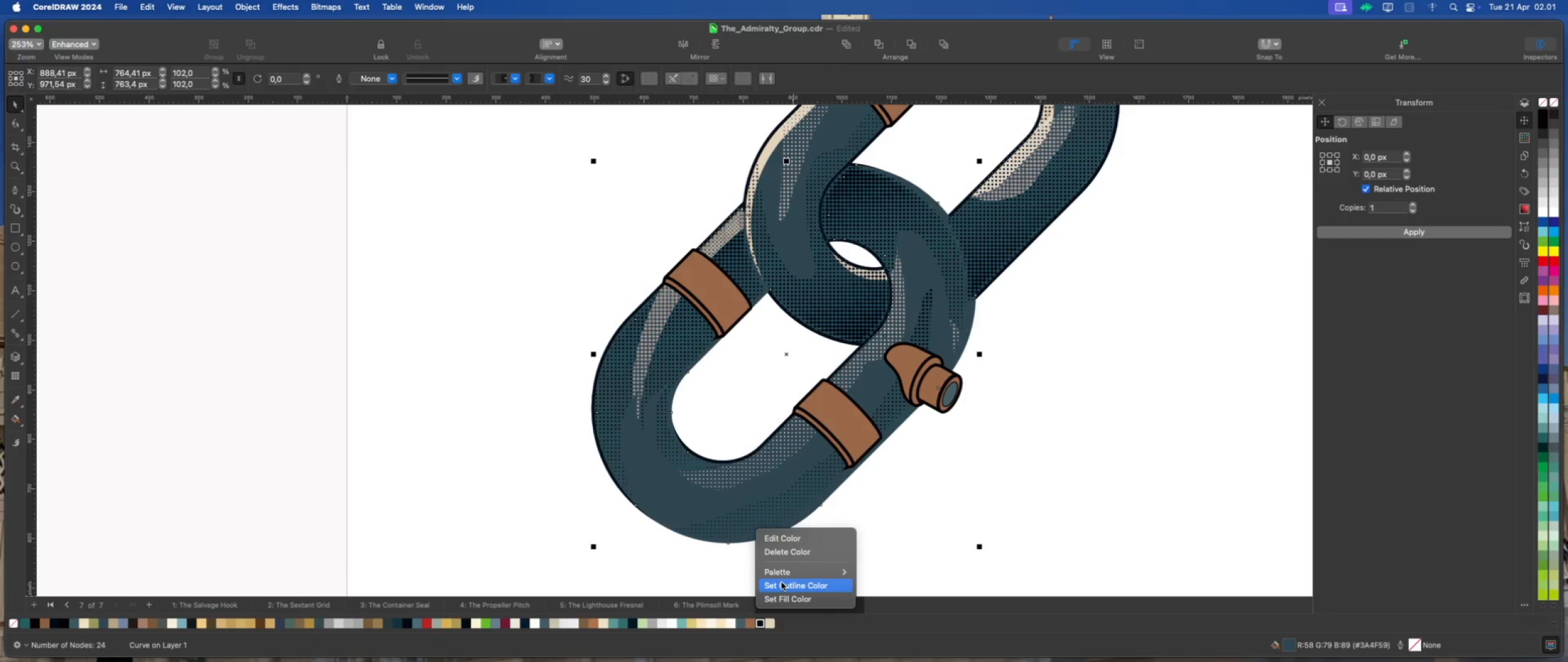 
left_click([782, 582])
 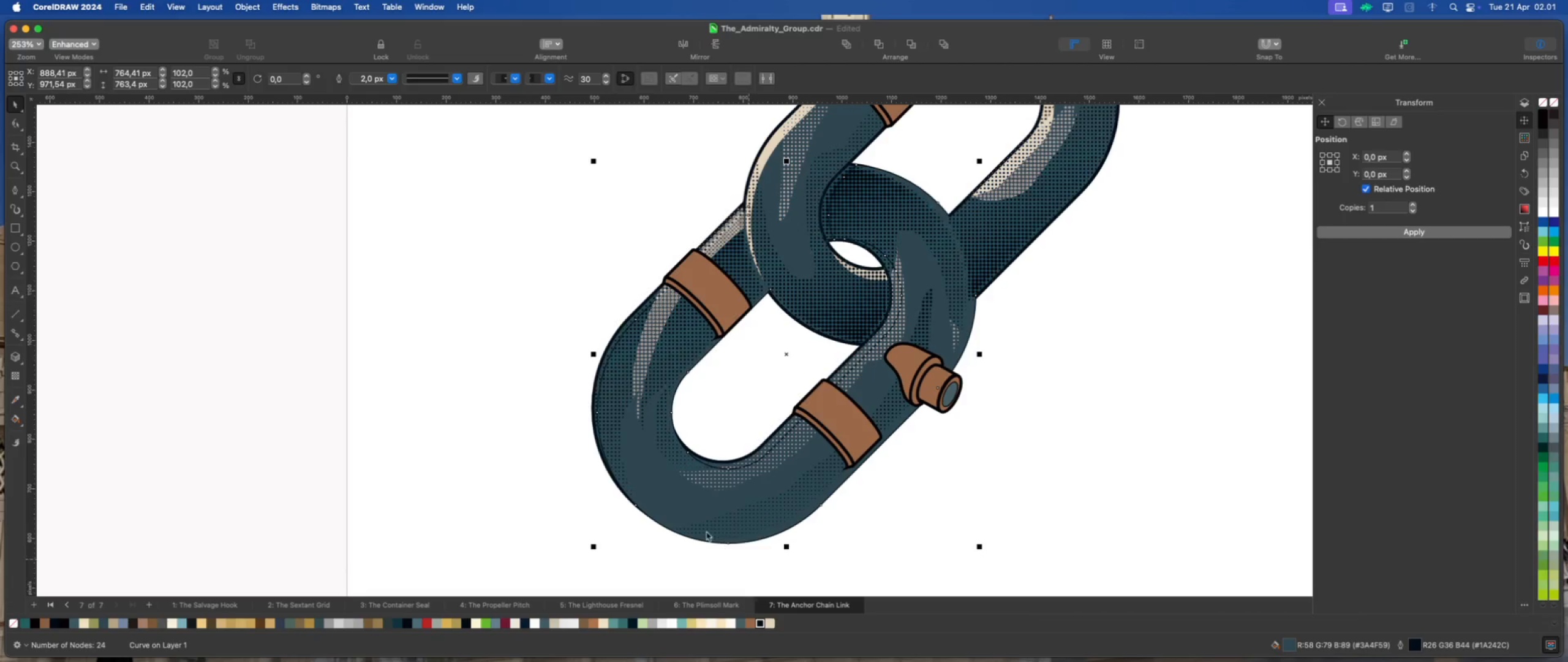 
scroll: coordinate [576, 418], scroll_direction: up, amount: 4.0
 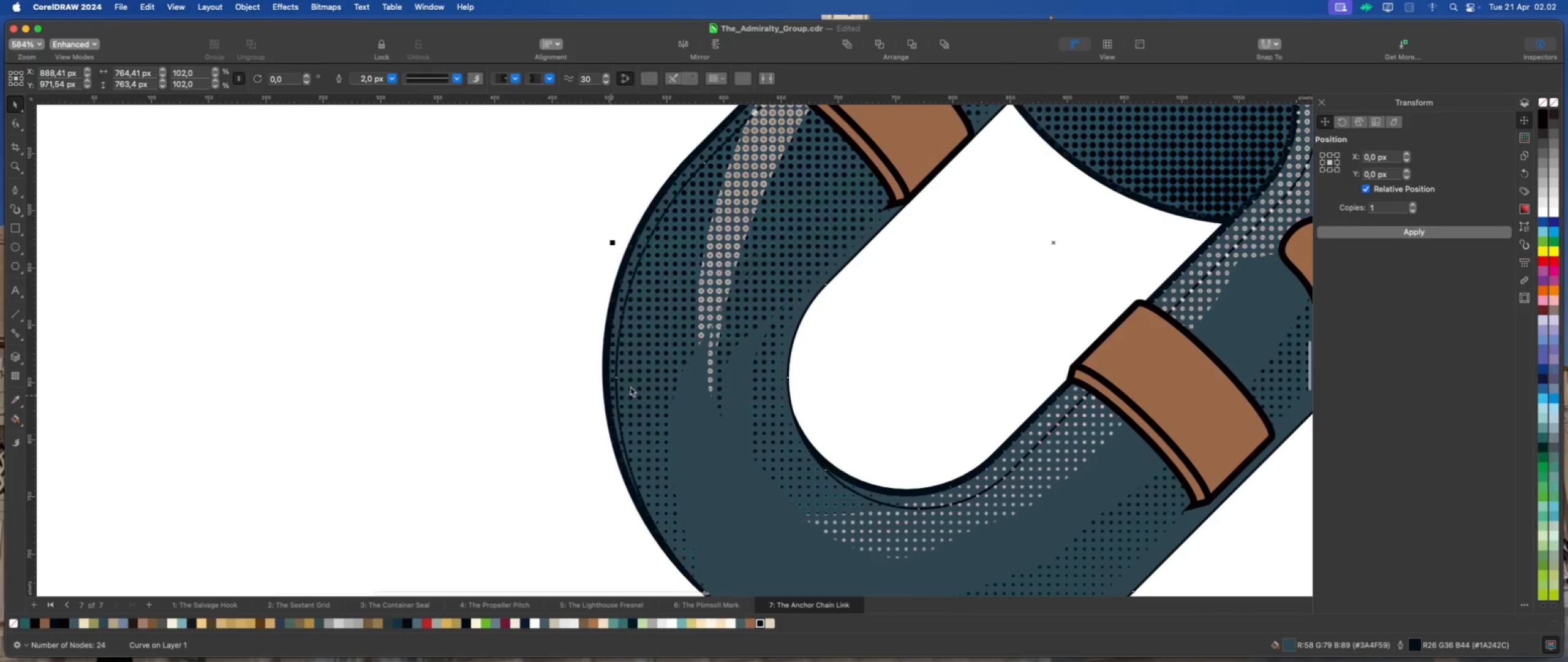 
scroll: coordinate [703, 367], scroll_direction: down, amount: 4.0
 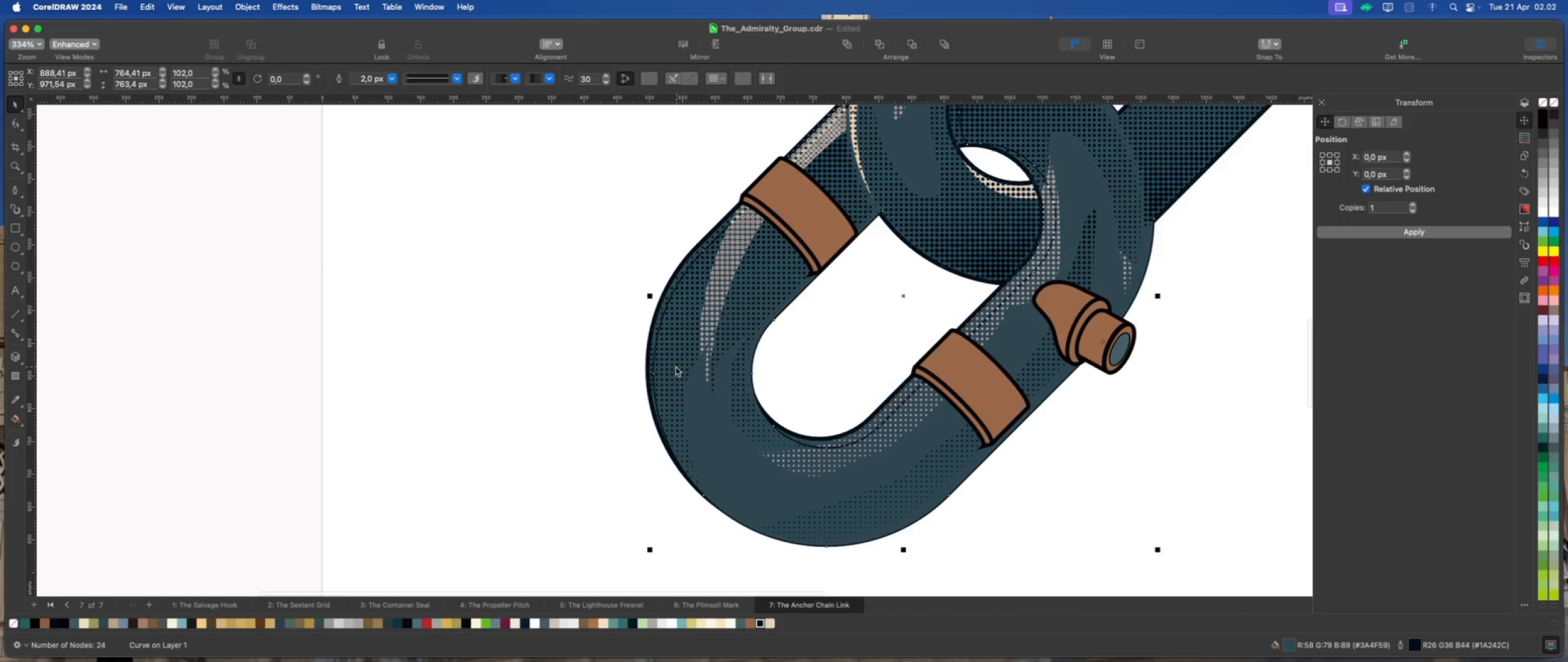 
left_click([676, 367])
 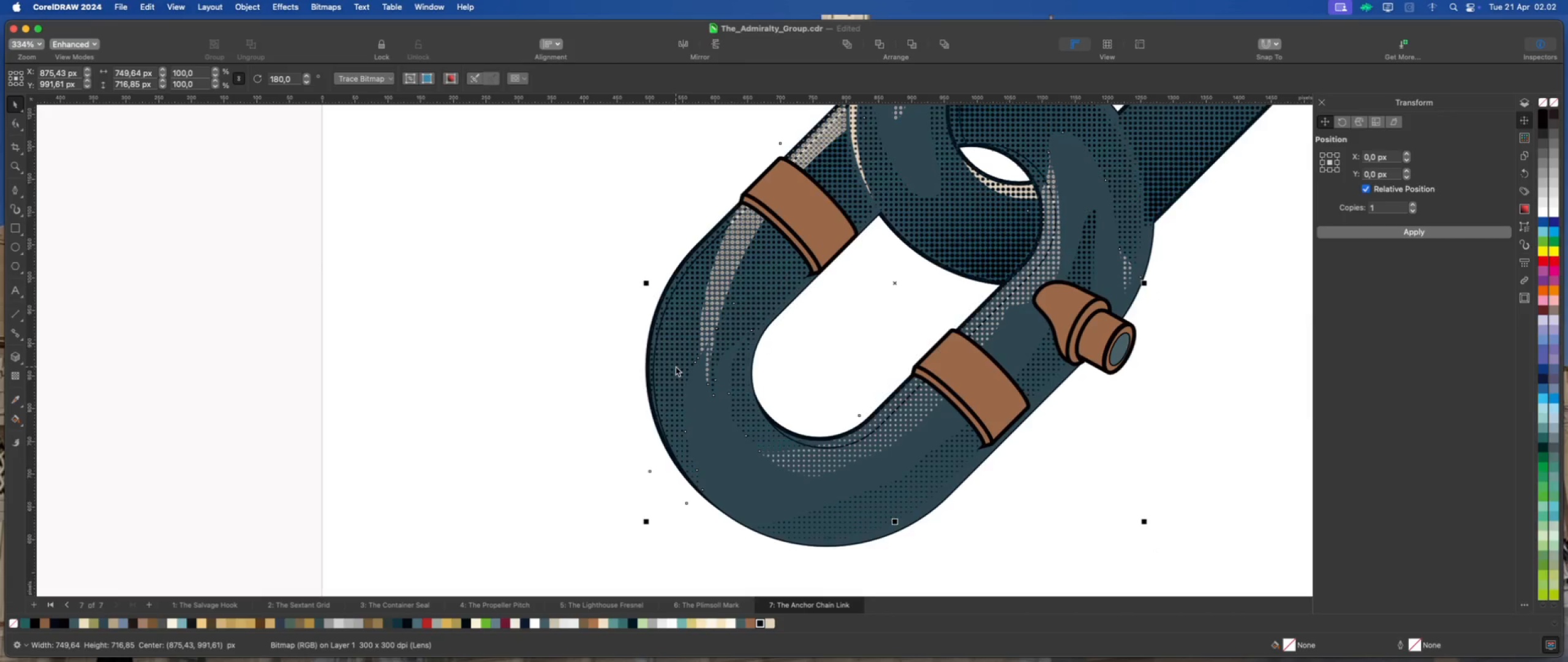 
scroll: coordinate [676, 367], scroll_direction: down, amount: 1.0
 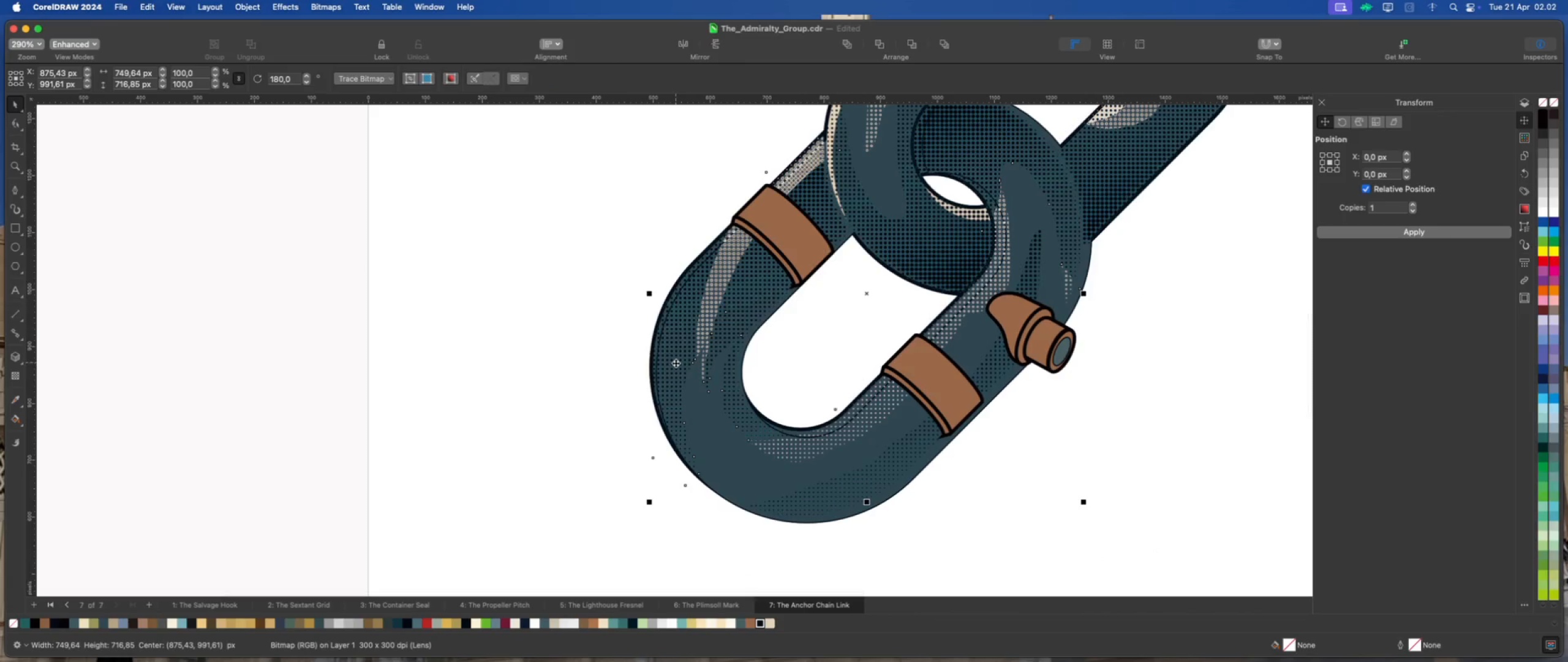 
left_click_drag(start_coordinate=[676, 362], to_coordinate=[318, 387])
 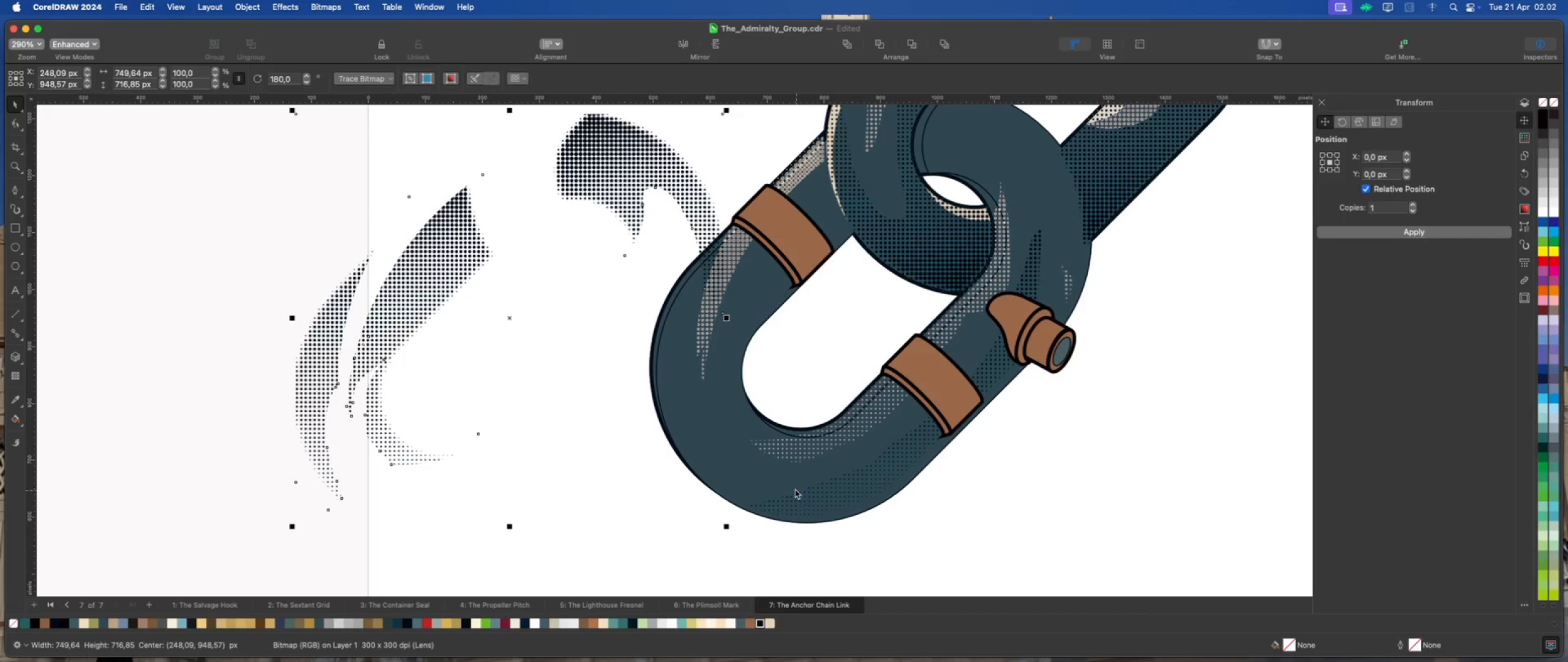 
left_click([761, 479])
 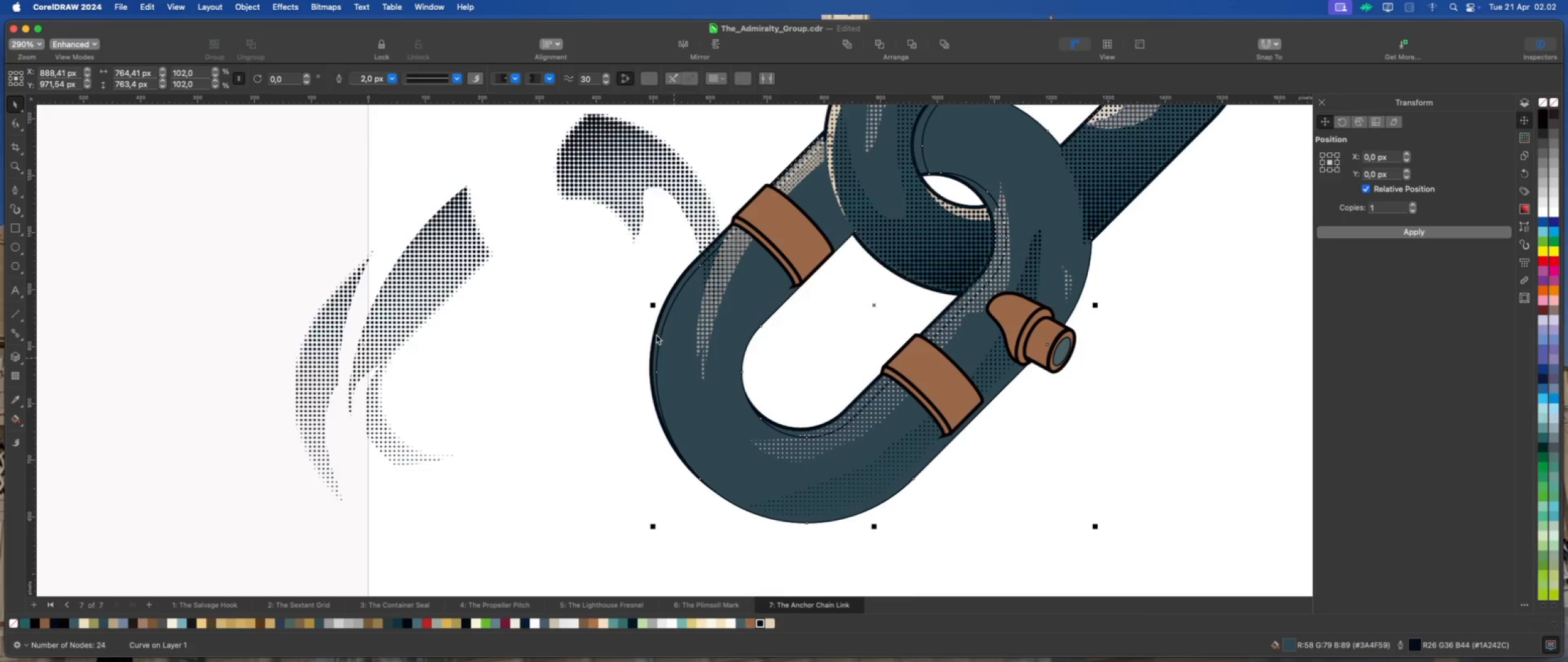 
scroll: coordinate [651, 330], scroll_direction: up, amount: 4.0
 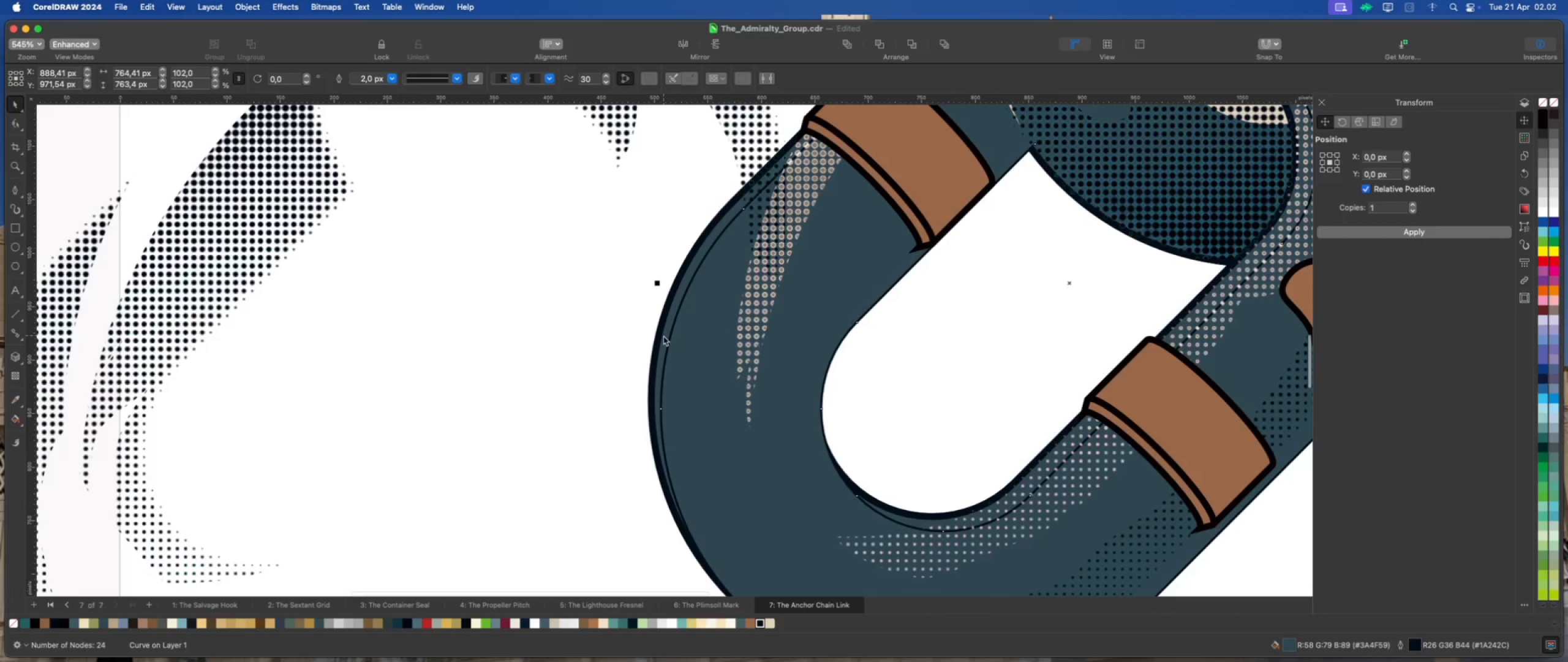 
hold_key(key=ShiftLeft, duration=0.93)
left_click([664, 337])
 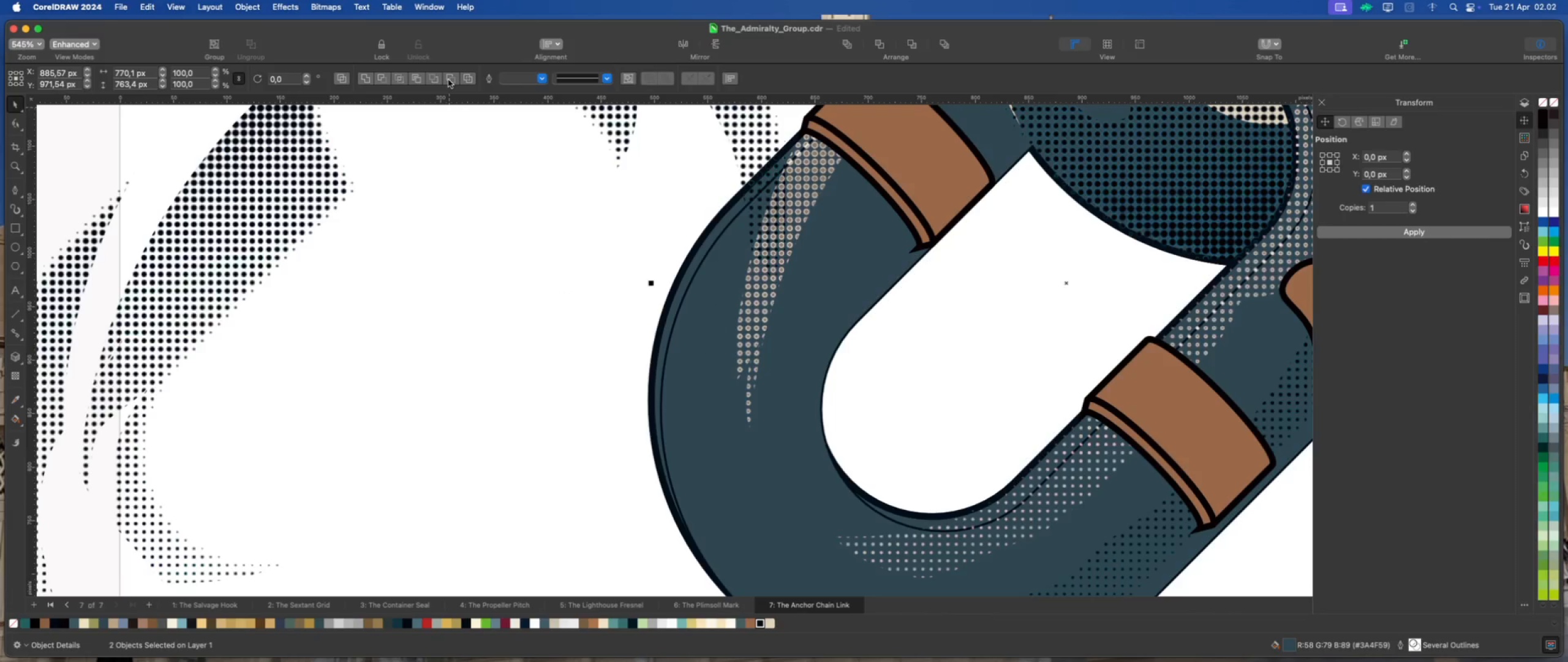 
left_click([451, 79])
 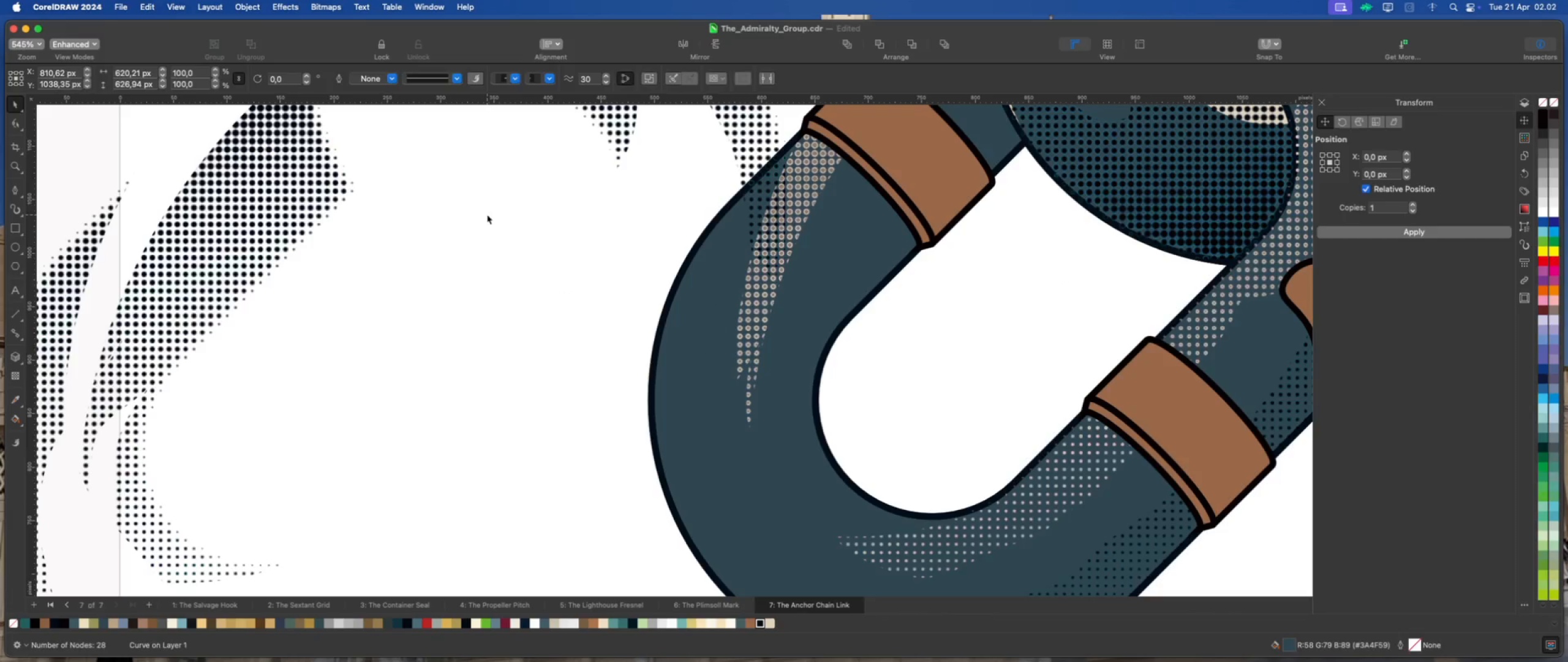 
scroll: coordinate [459, 276], scroll_direction: down, amount: 6.0
 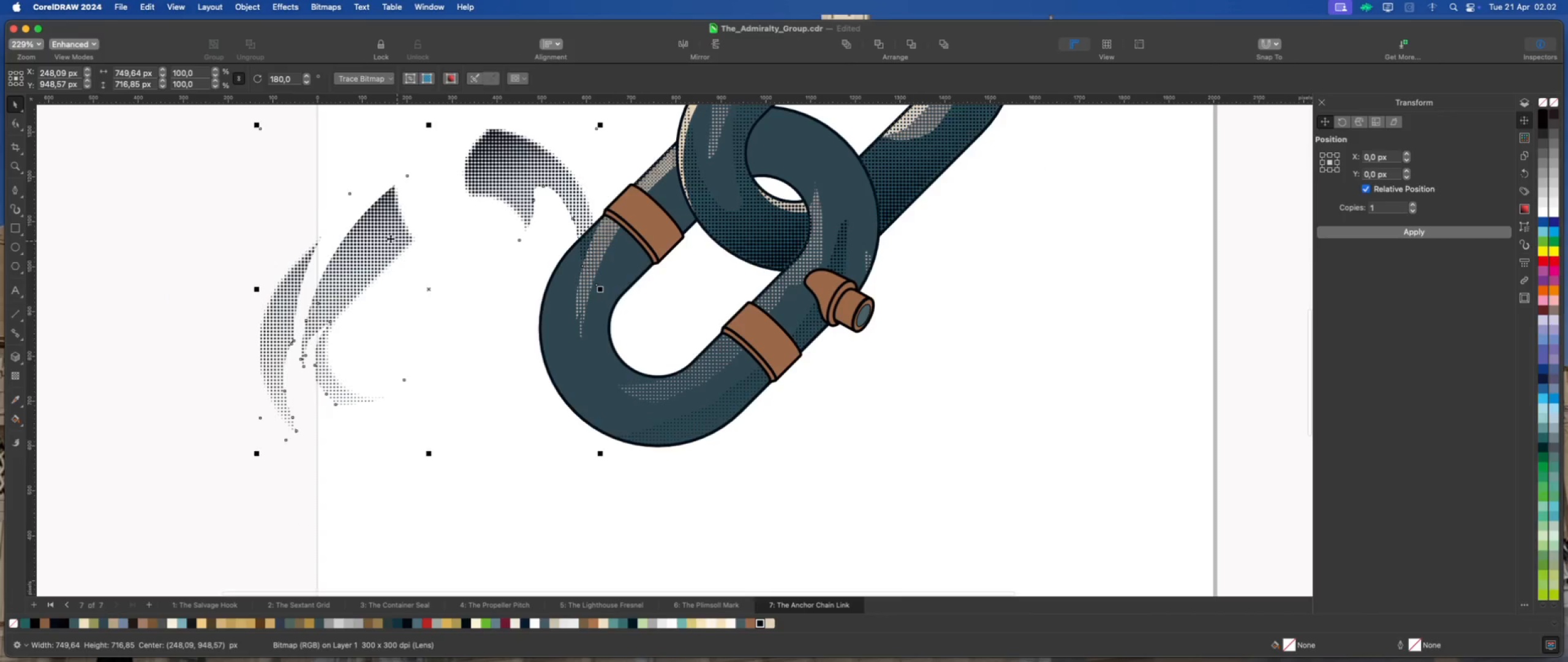 
left_click([390, 238])
 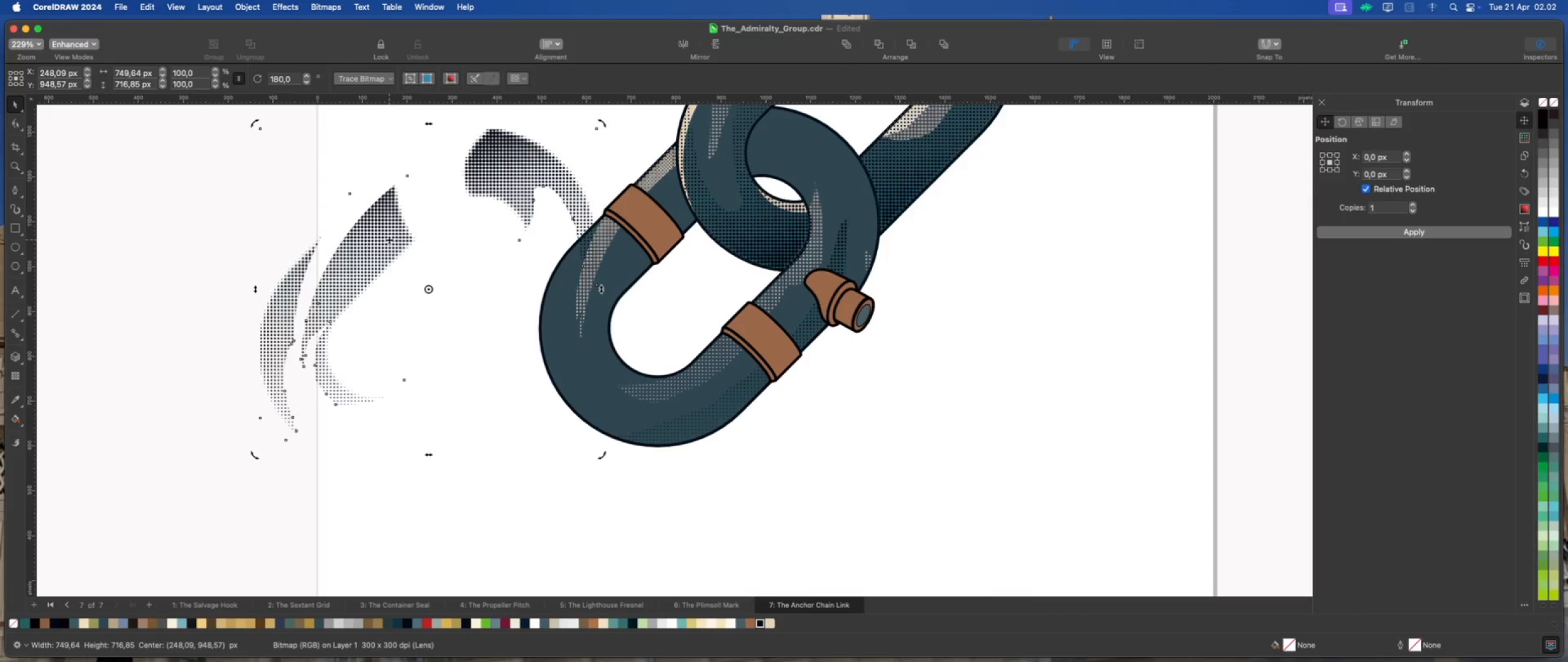 
scroll: coordinate [429, 283], scroll_direction: down, amount: 2.0
 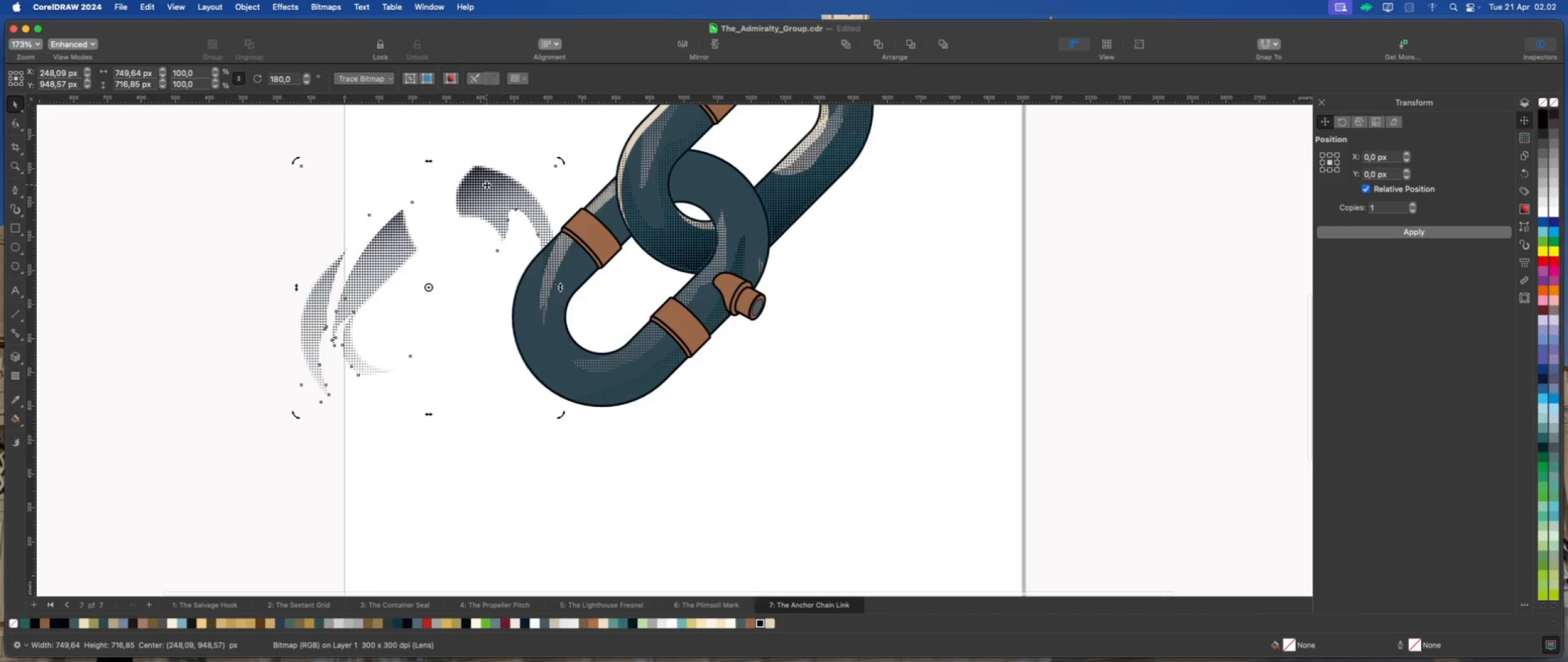 
left_click_drag(start_coordinate=[486, 185], to_coordinate=[704, 170])
 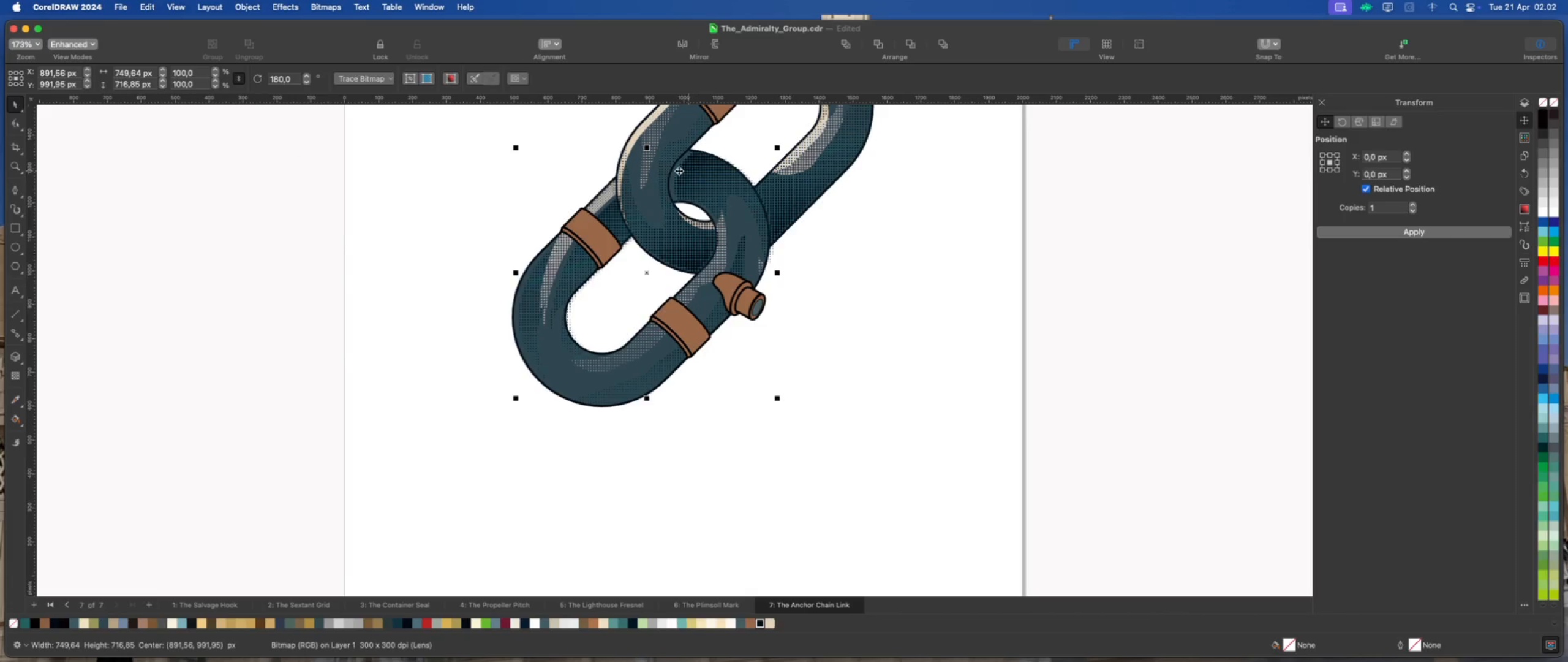 
scroll: coordinate [677, 170], scroll_direction: up, amount: 2.0
 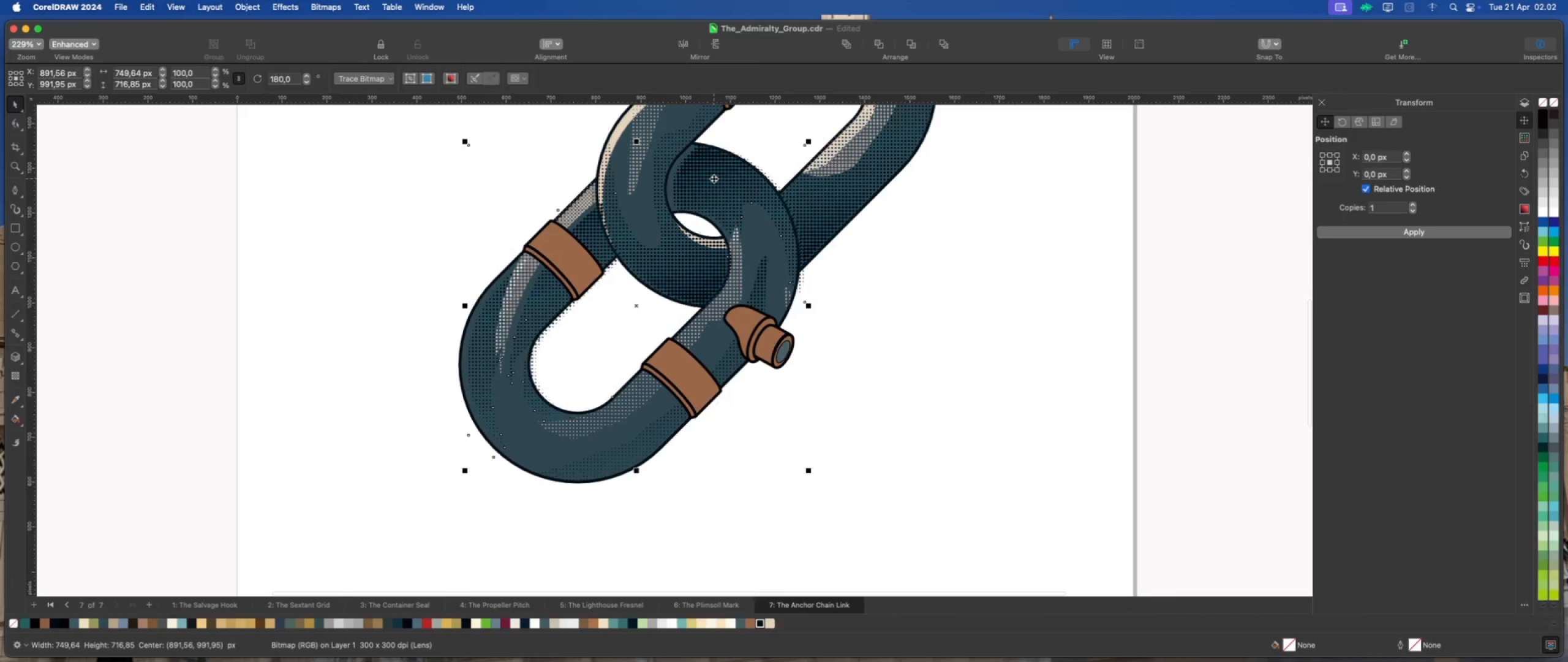 
left_click_drag(start_coordinate=[714, 178], to_coordinate=[710, 178])
 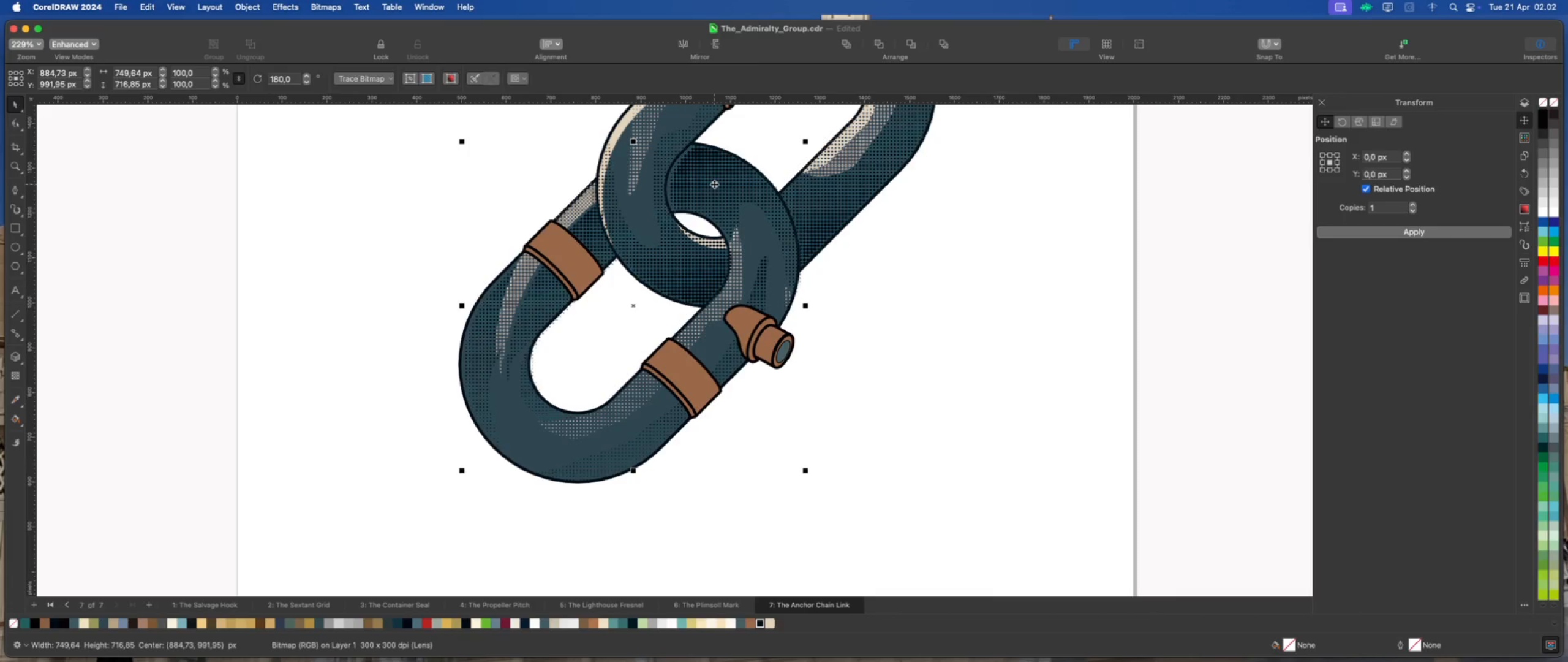 
key(ArrowLeft)
 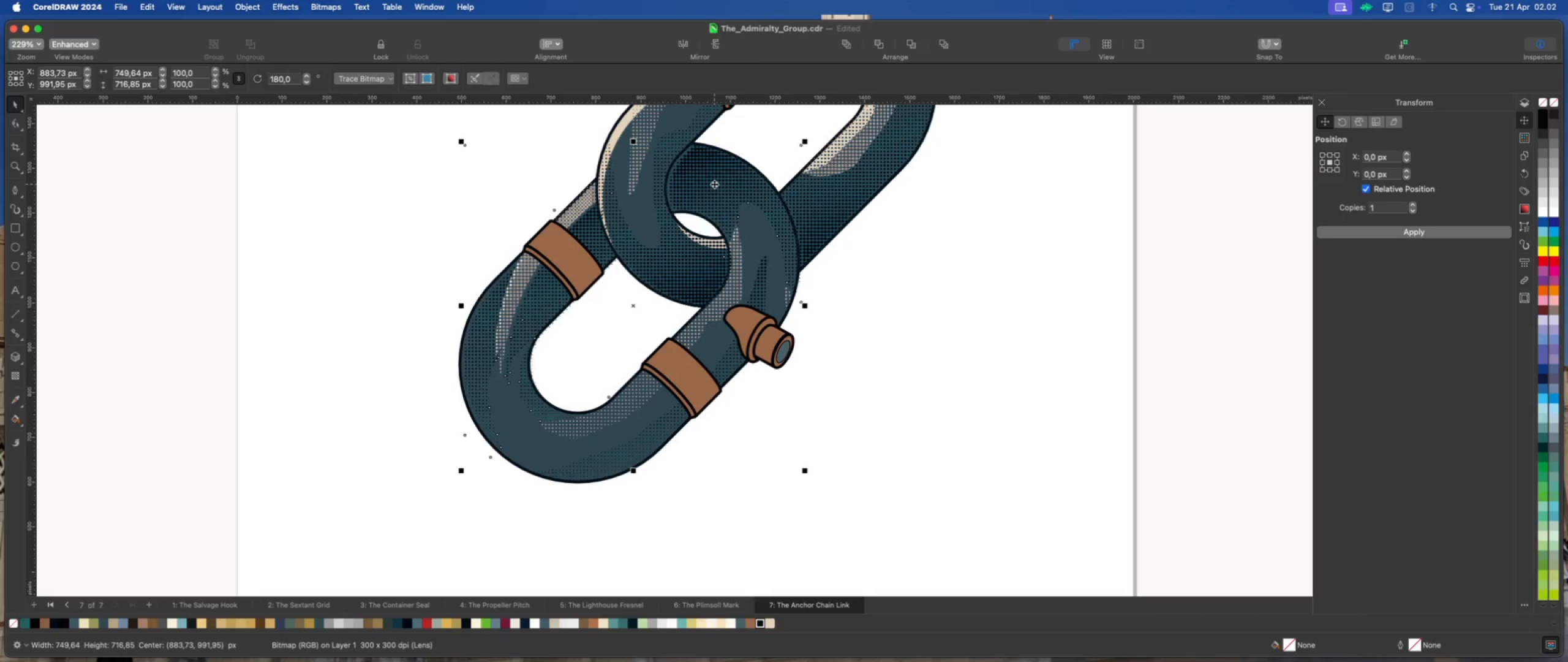 
key(ArrowLeft)
 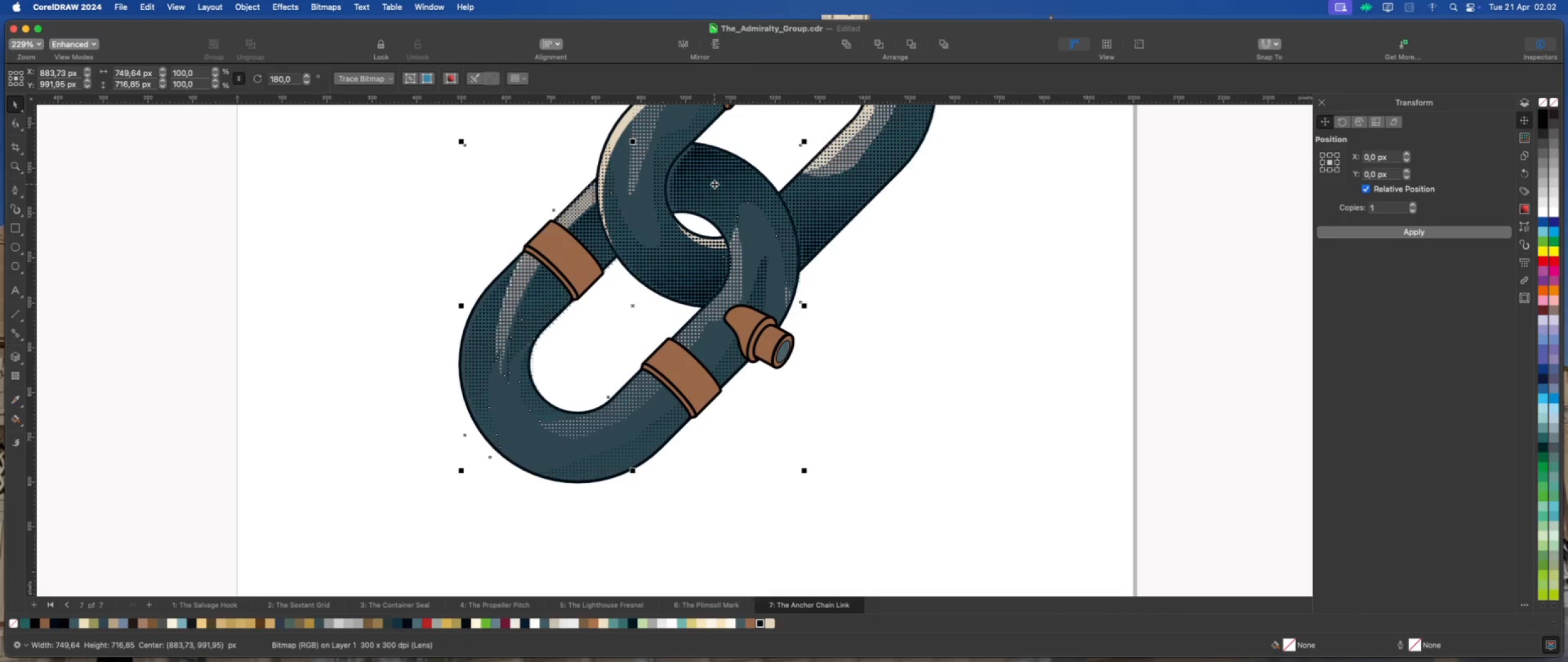 
key(ArrowLeft)
 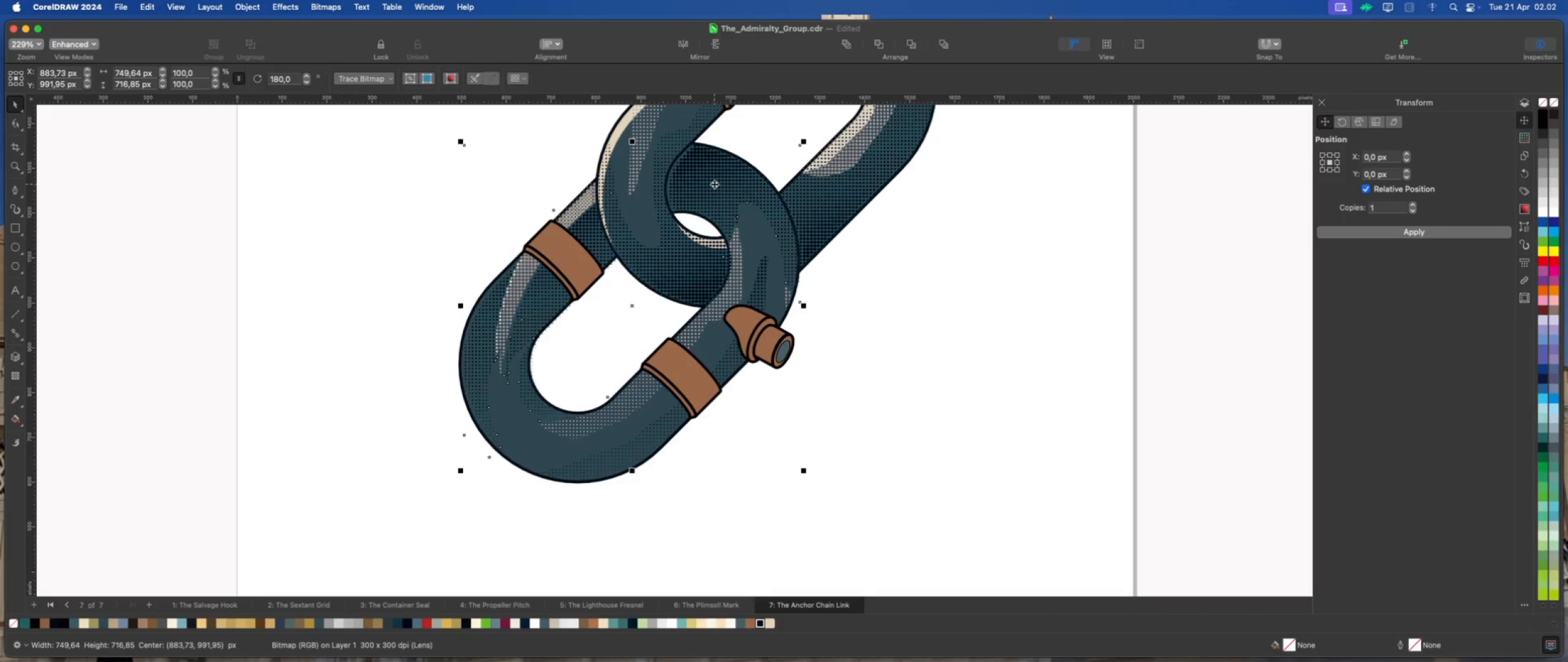 
key(ArrowLeft)
 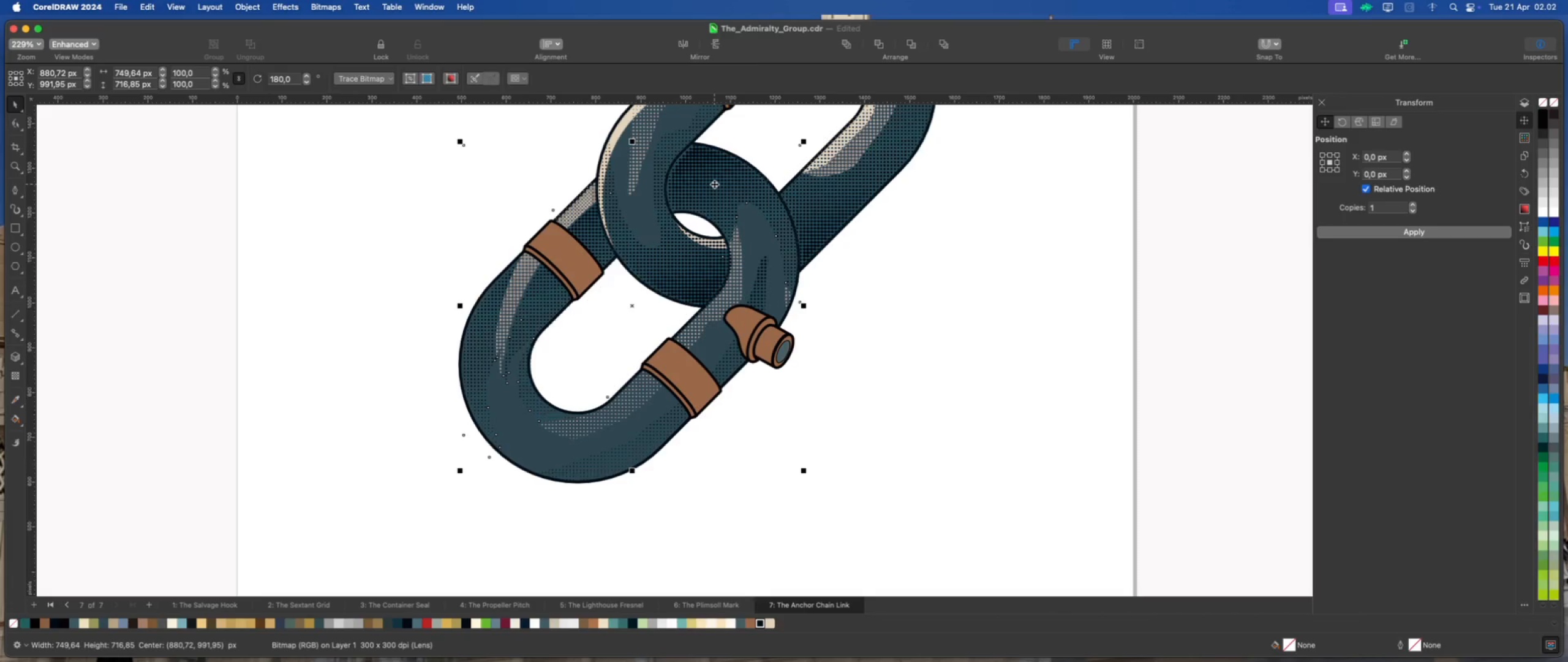 
key(ArrowRight)
 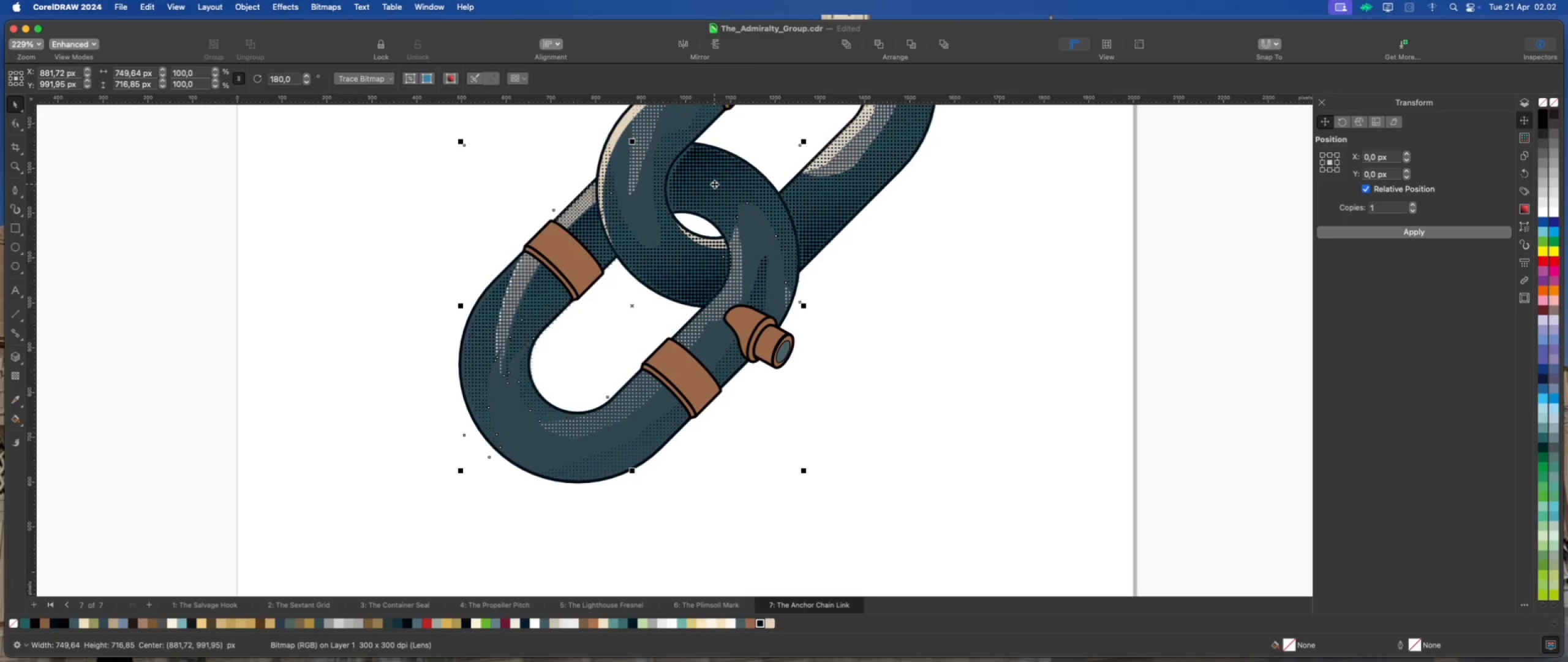 
key(ArrowLeft)
 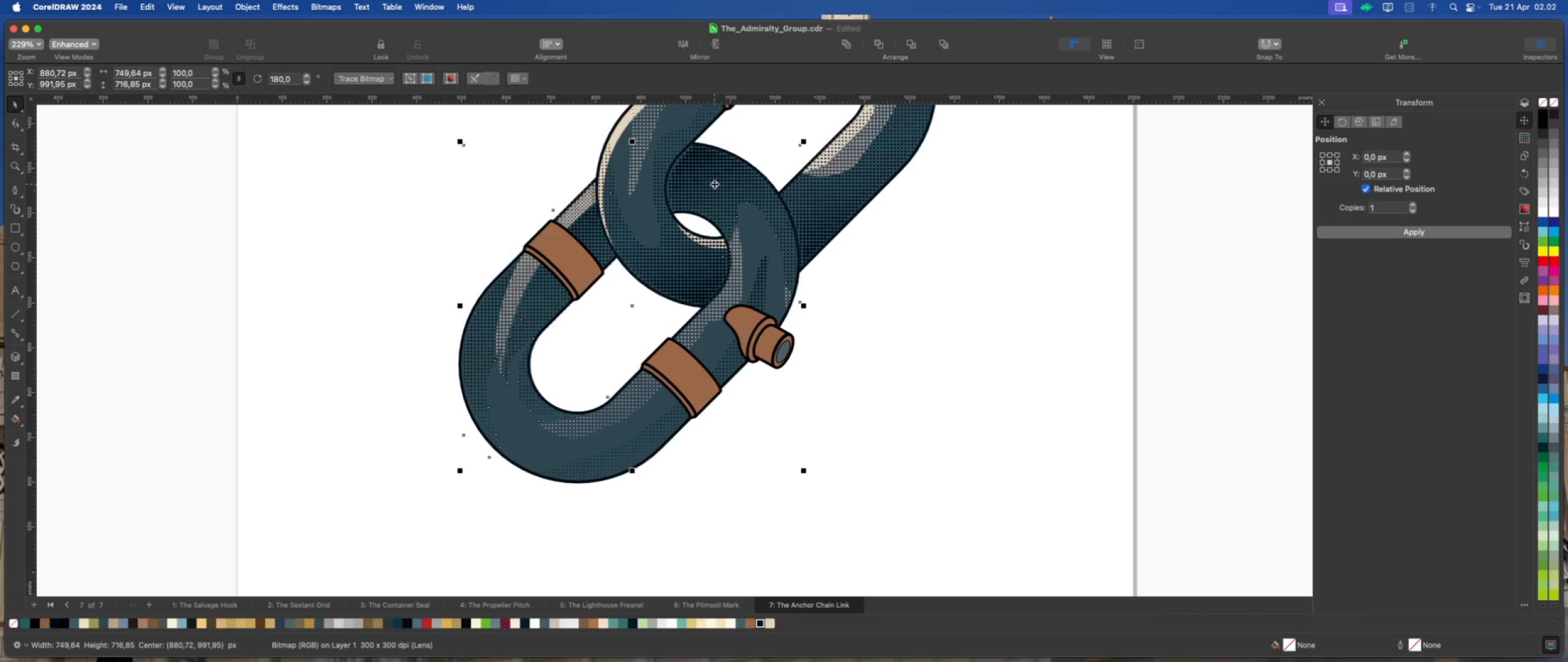 
key(ArrowLeft)
 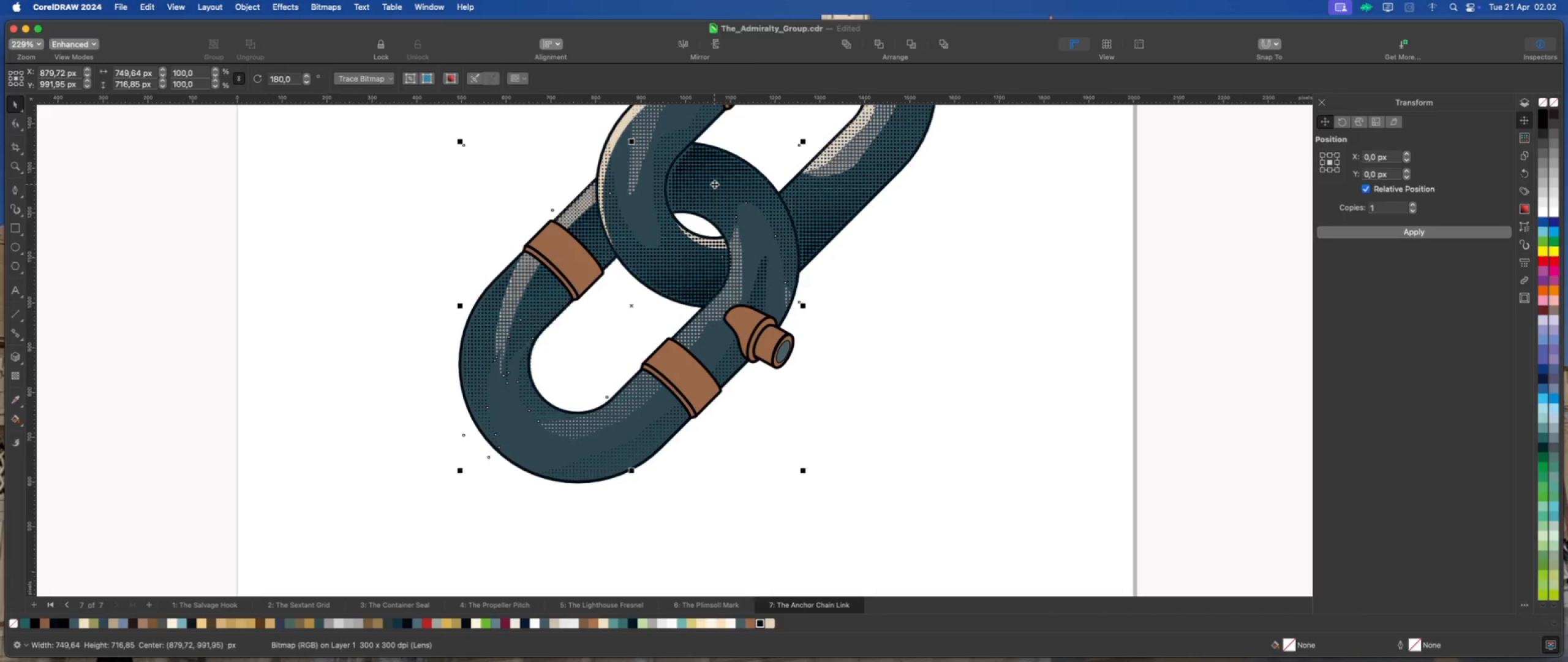 
key(ArrowDown)
 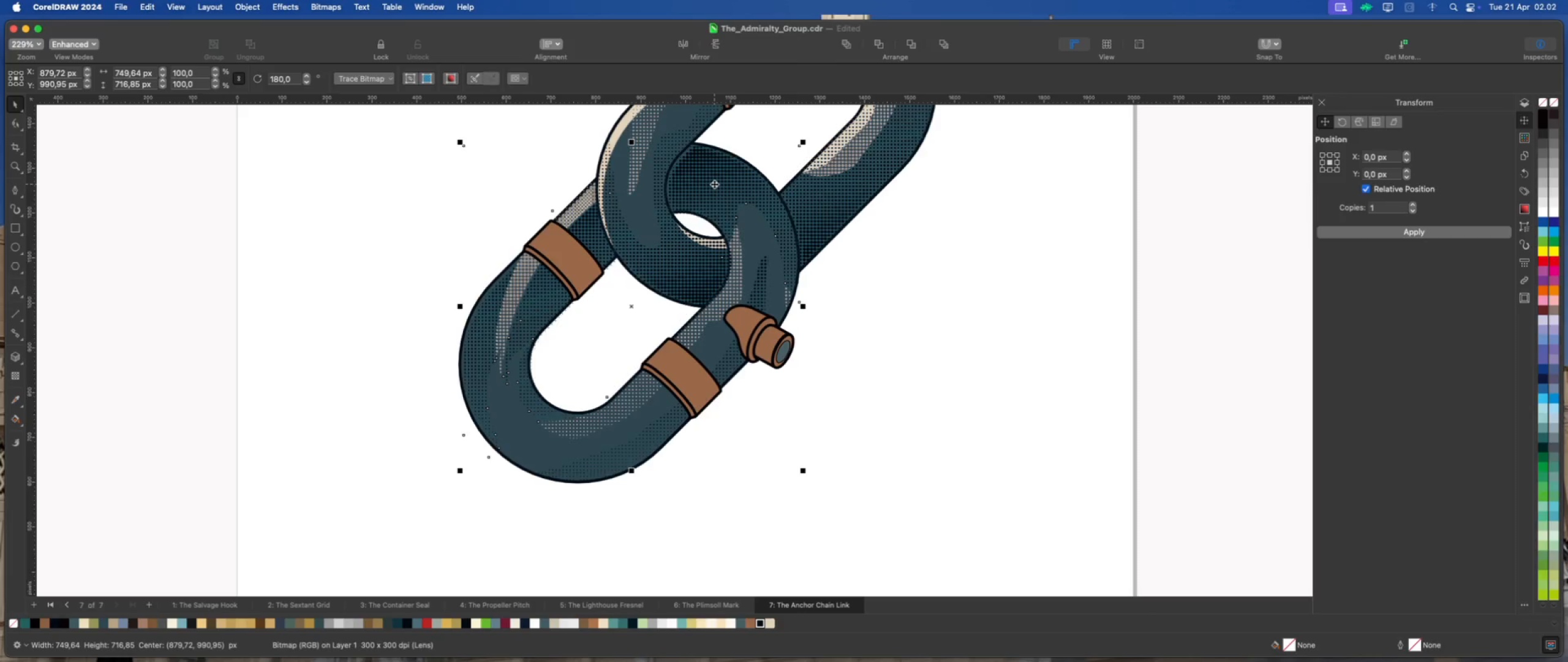 
key(ArrowDown)
 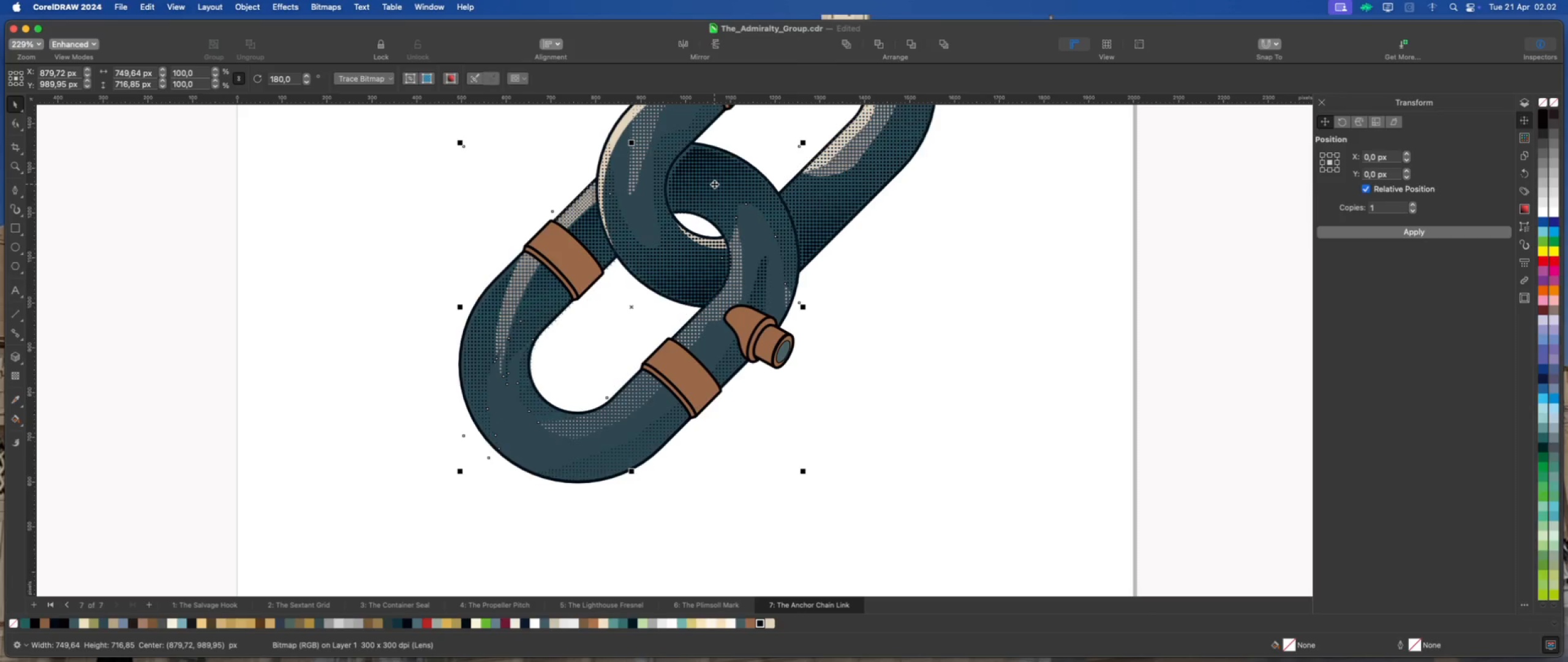 
key(ArrowUp)
 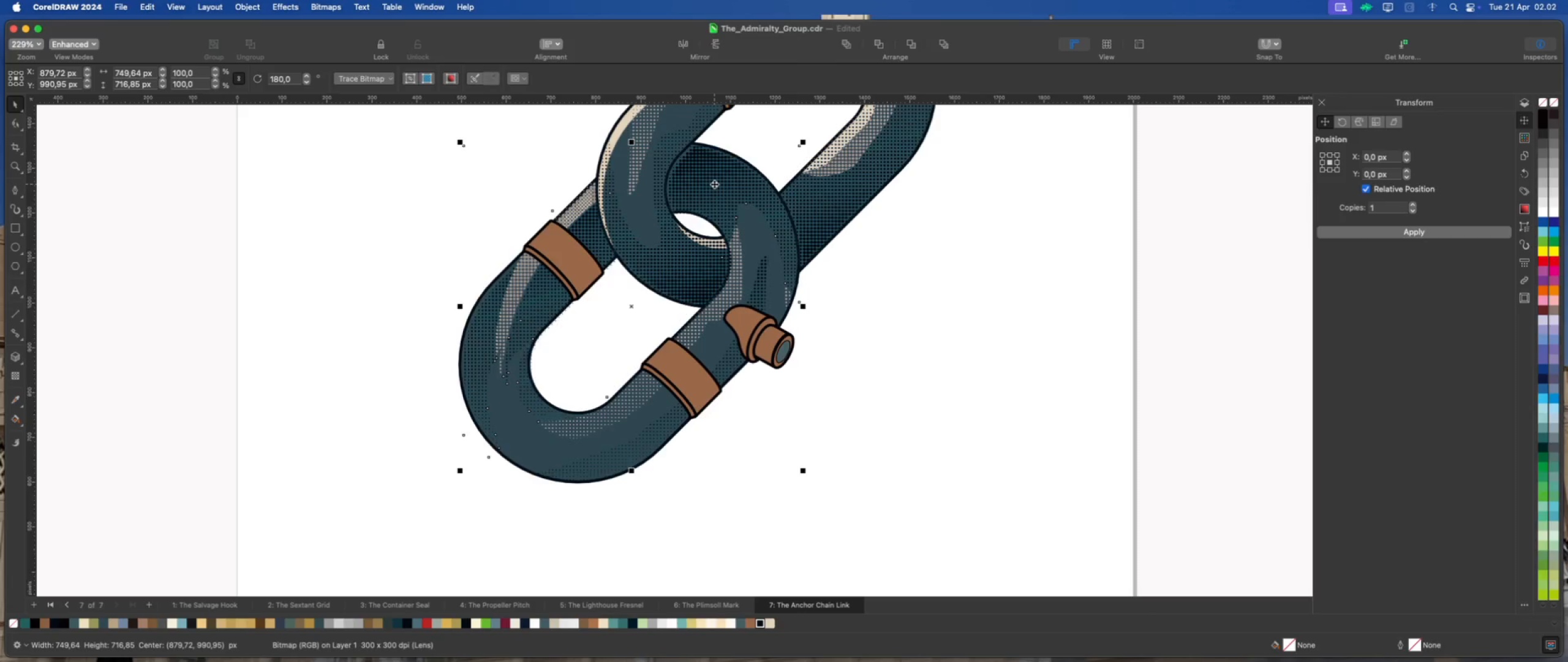 
key(ArrowUp)
 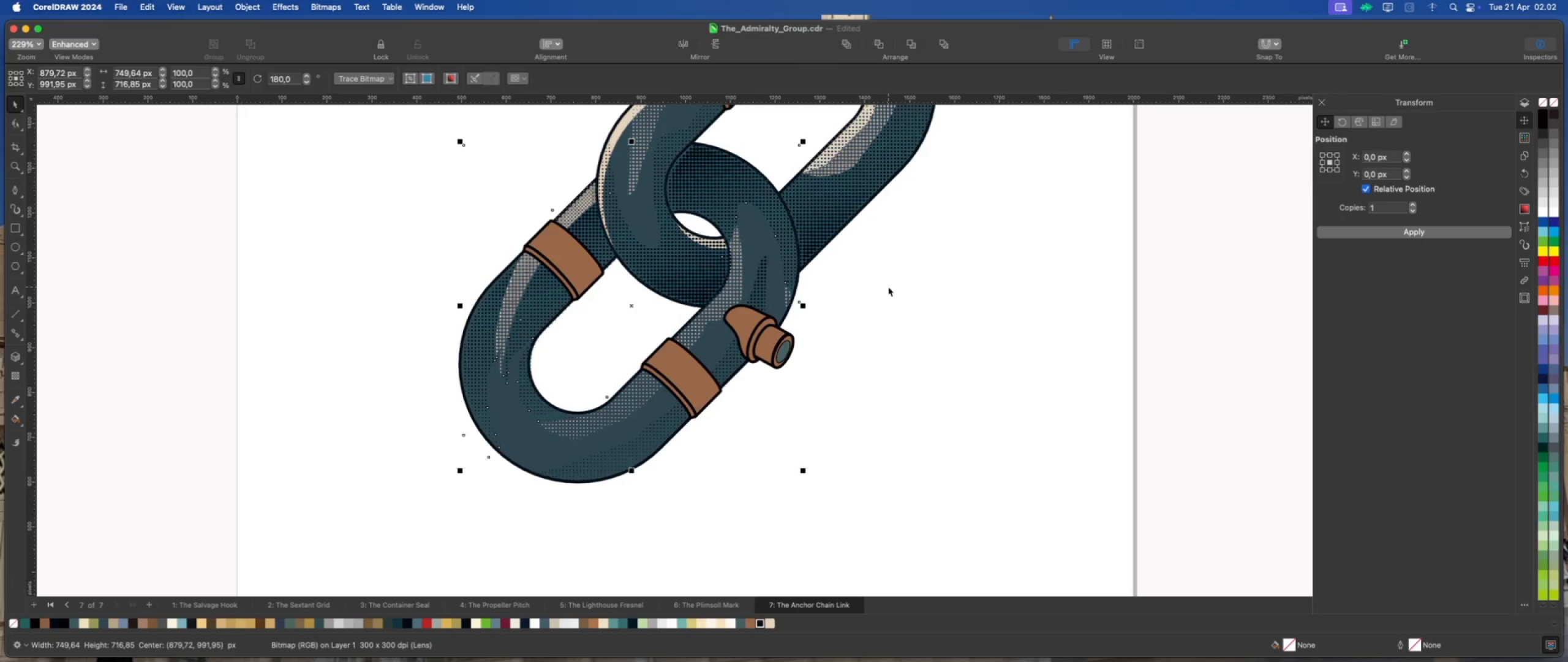 
scroll: coordinate [888, 287], scroll_direction: down, amount: 1.0
 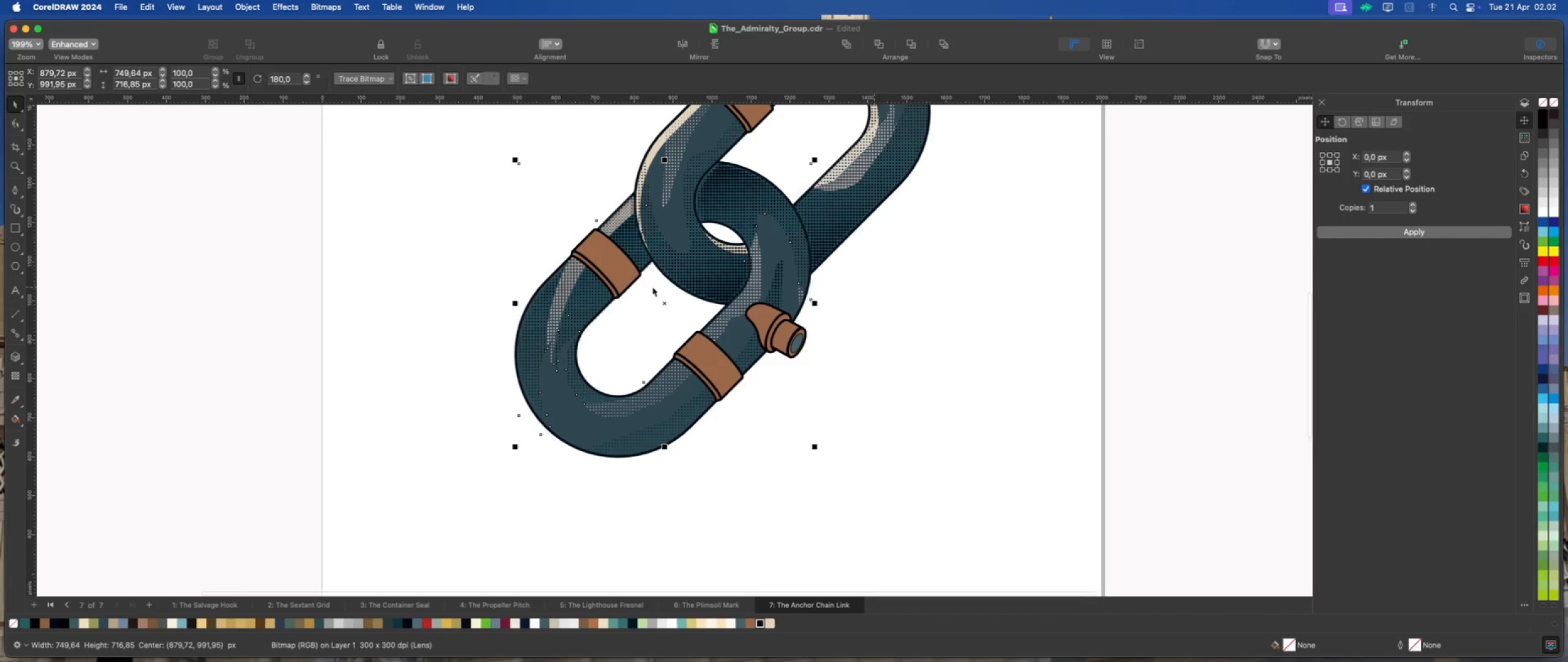 
scroll: coordinate [652, 287], scroll_direction: up, amount: 1.0
 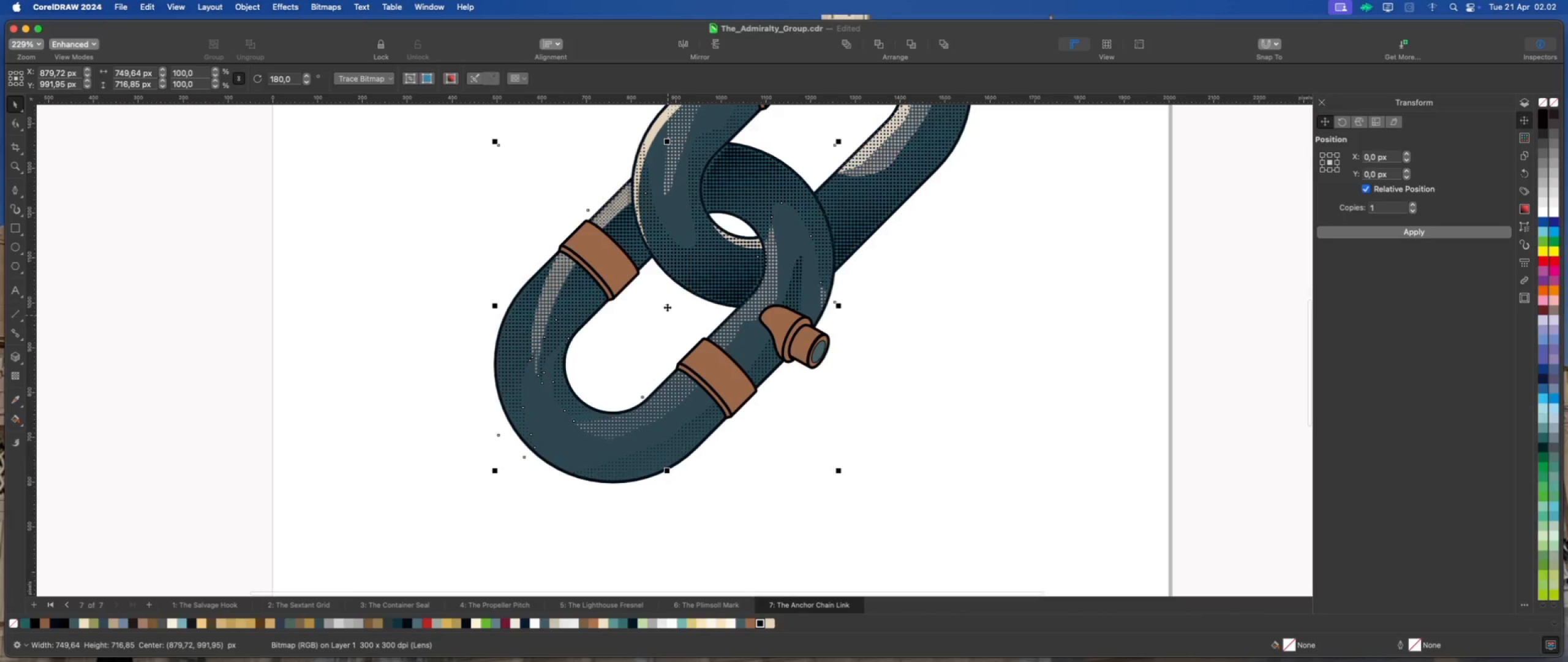 
left_click_drag(start_coordinate=[666, 306], to_coordinate=[443, 294])
 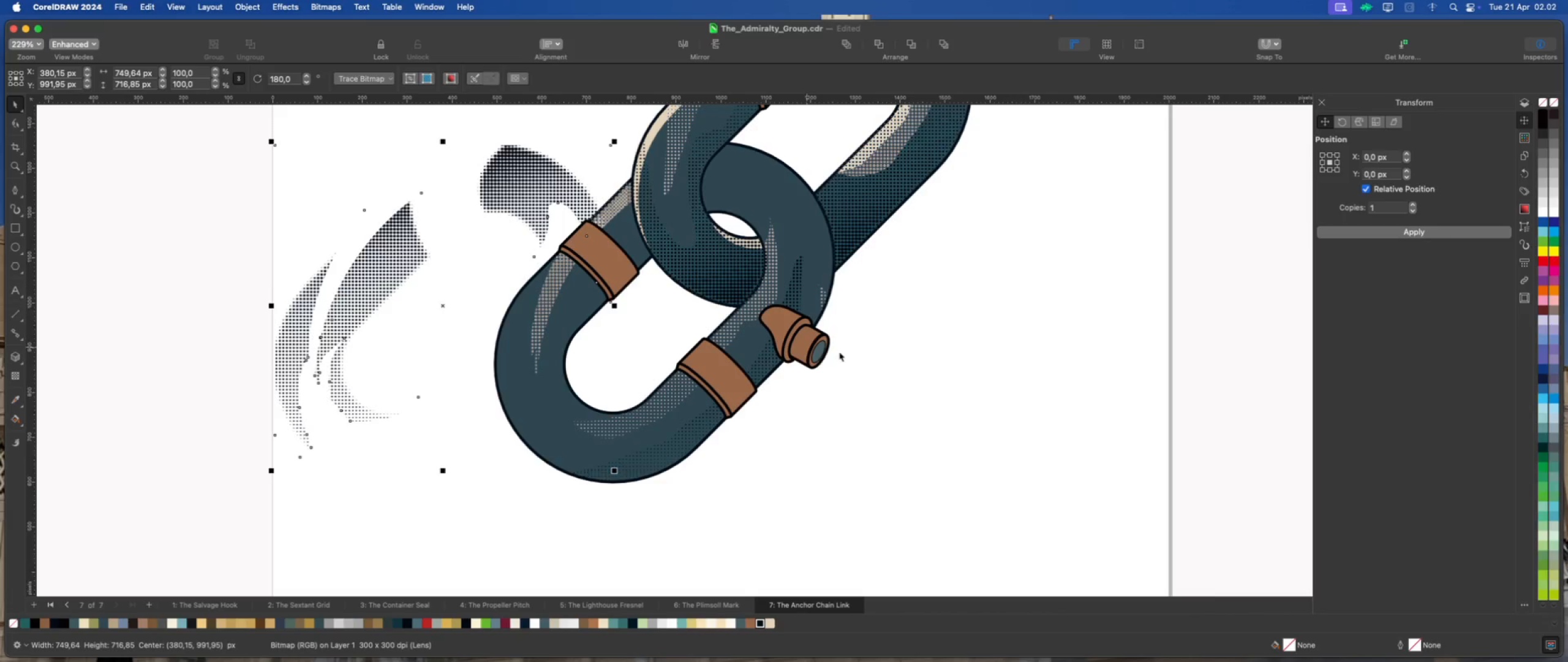 
hold_key(key=ShiftLeft, duration=0.8)
 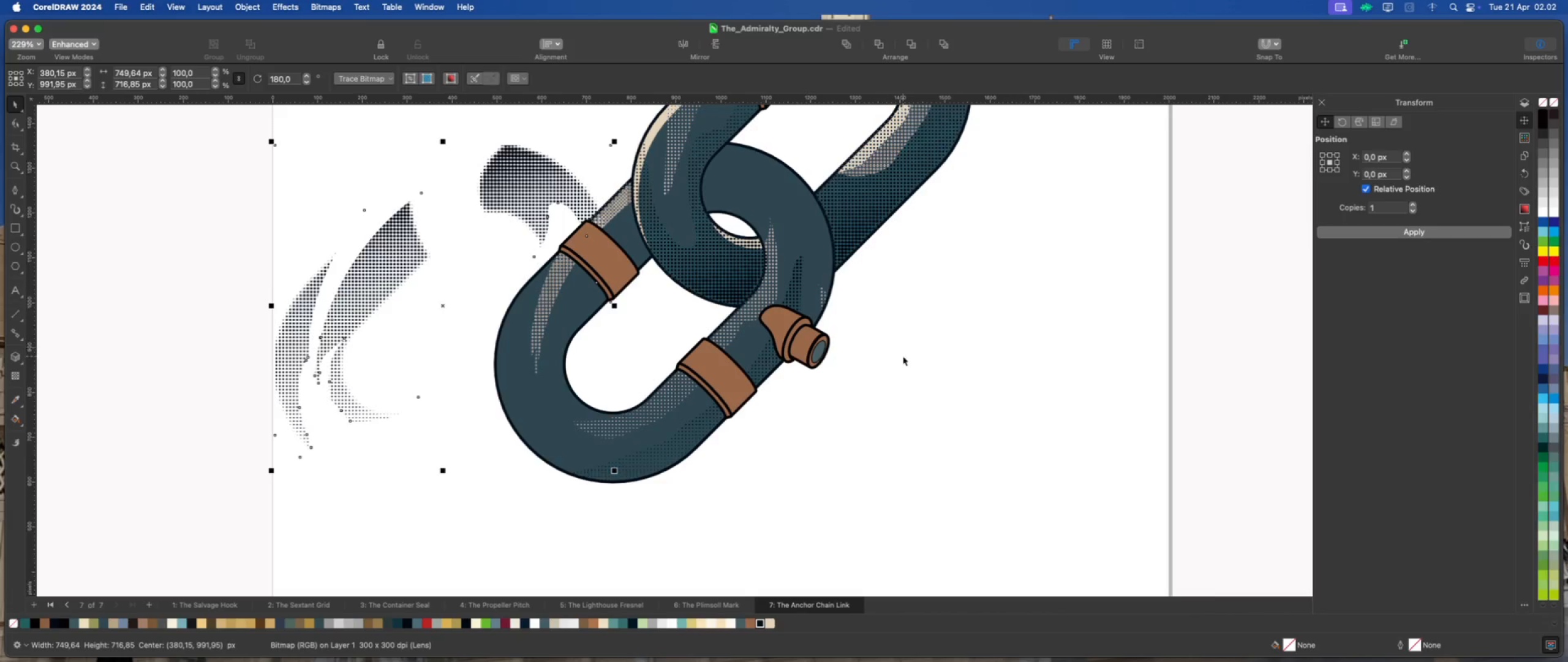 
left_click([903, 356])
 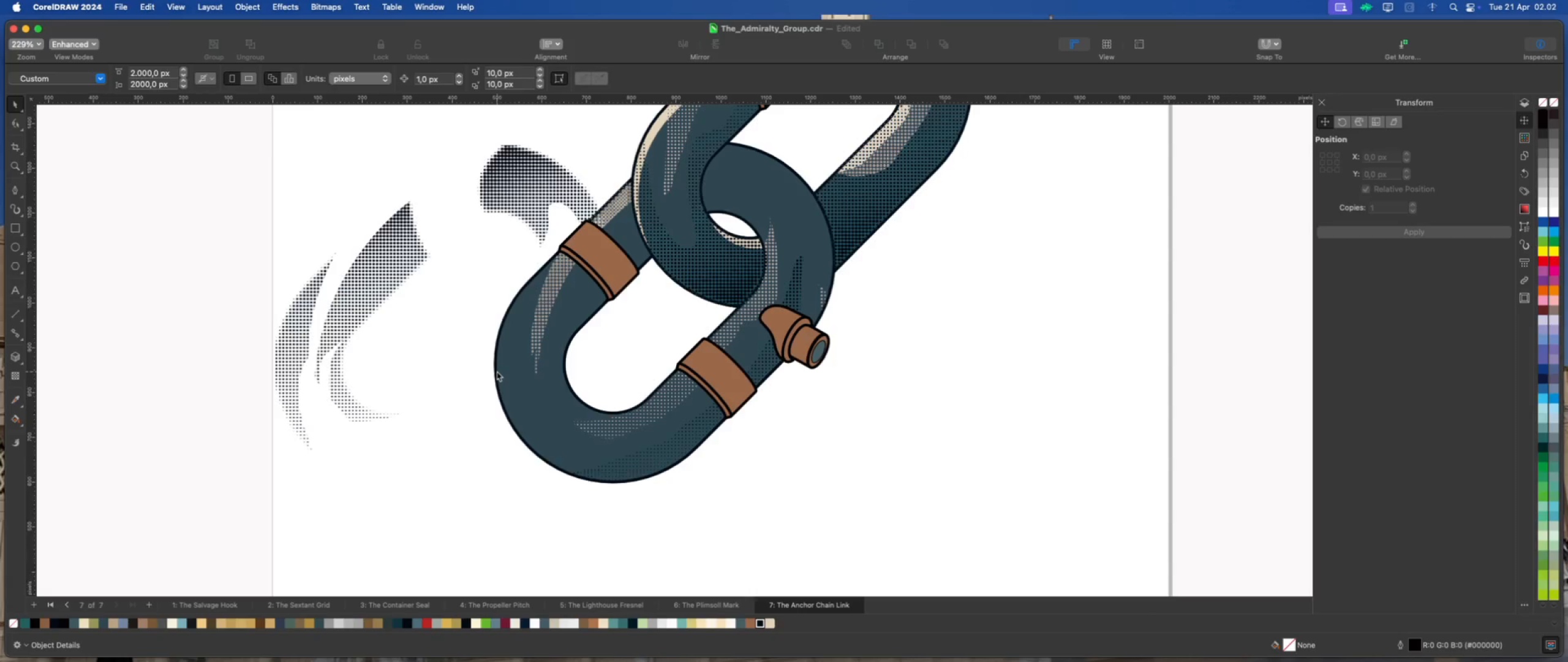 
left_click([497, 371])
 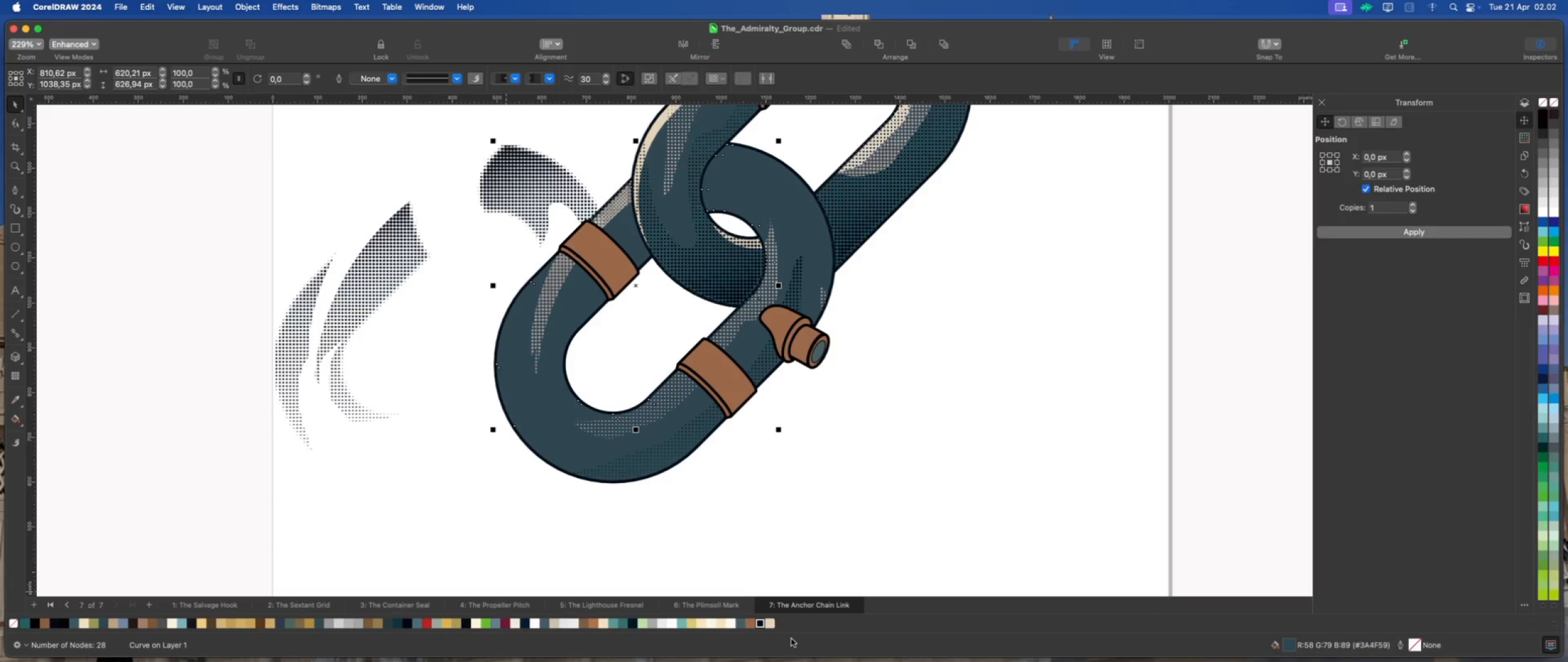 
left_click([771, 627])
 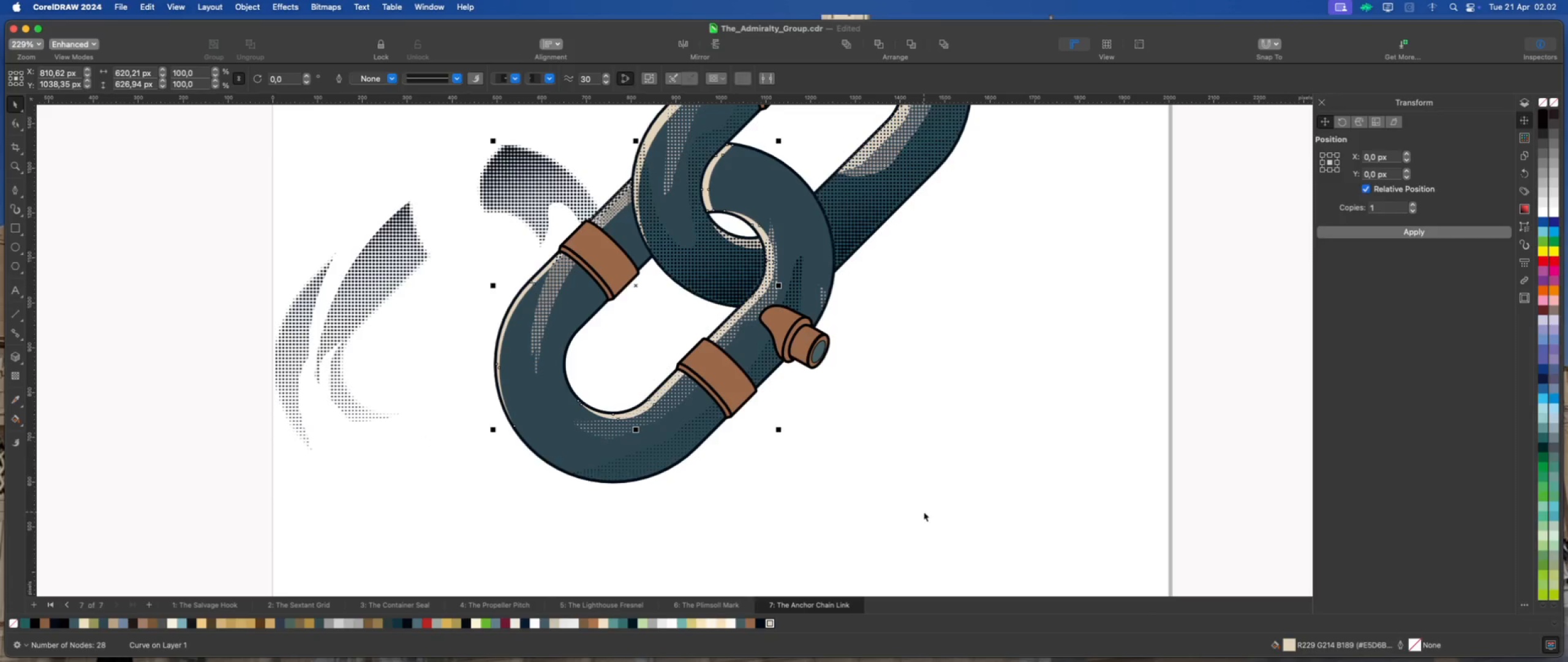 
scroll: coordinate [840, 542], scroll_direction: down, amount: 1.0
 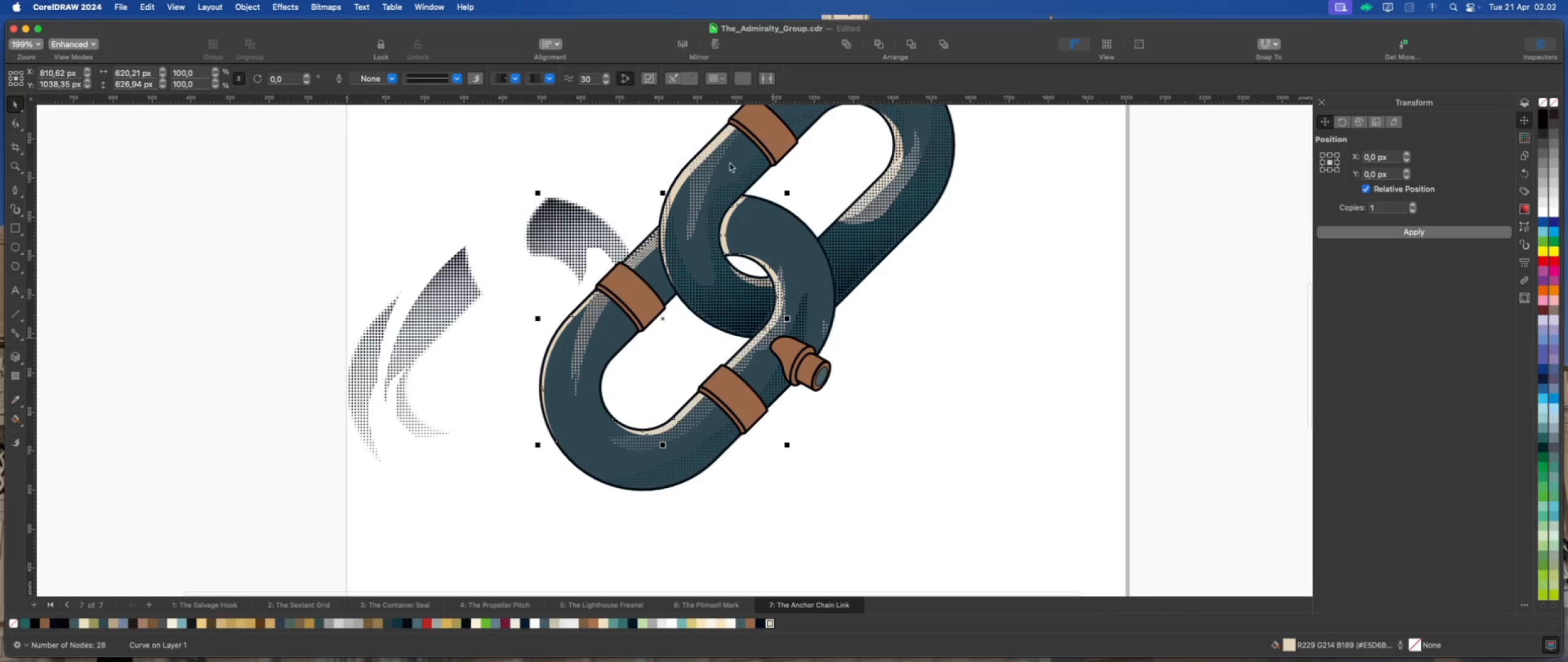 
scroll: coordinate [718, 150], scroll_direction: up, amount: 2.0
 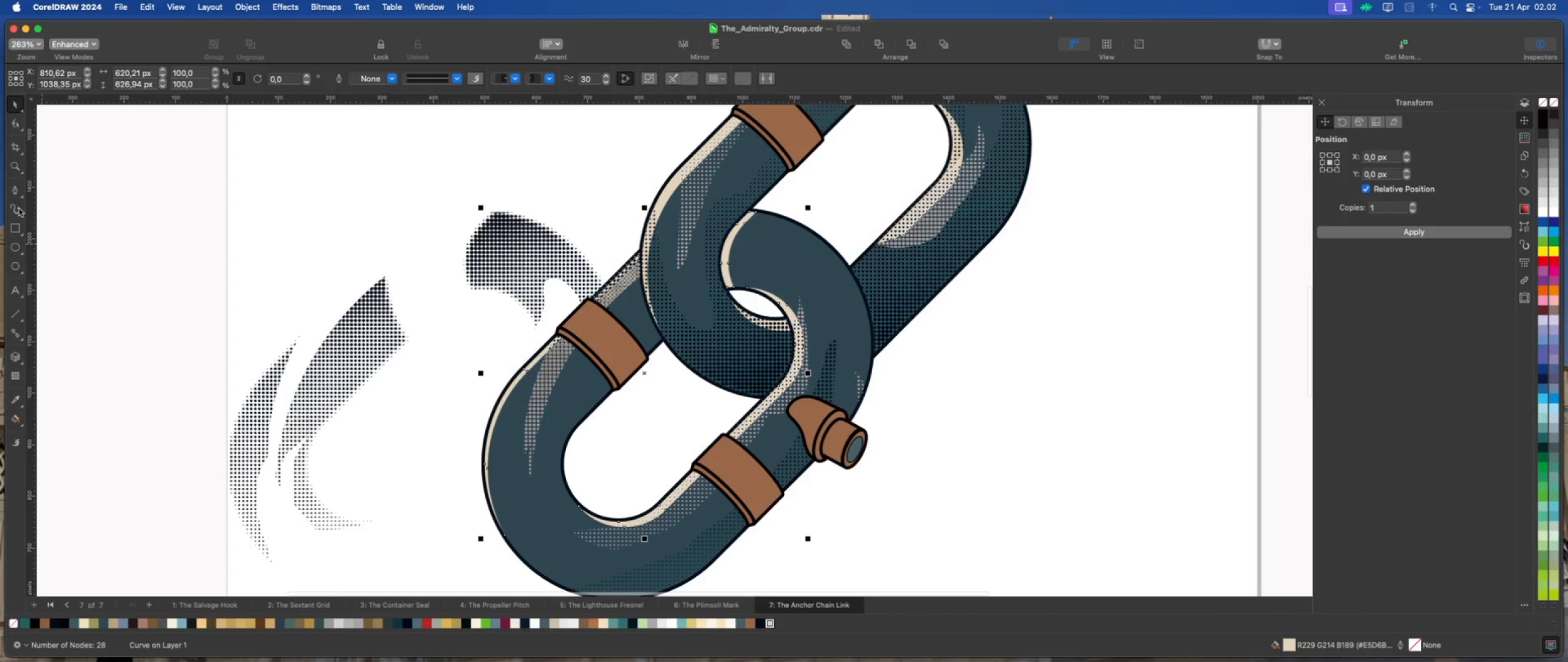 
left_click([14, 189])
 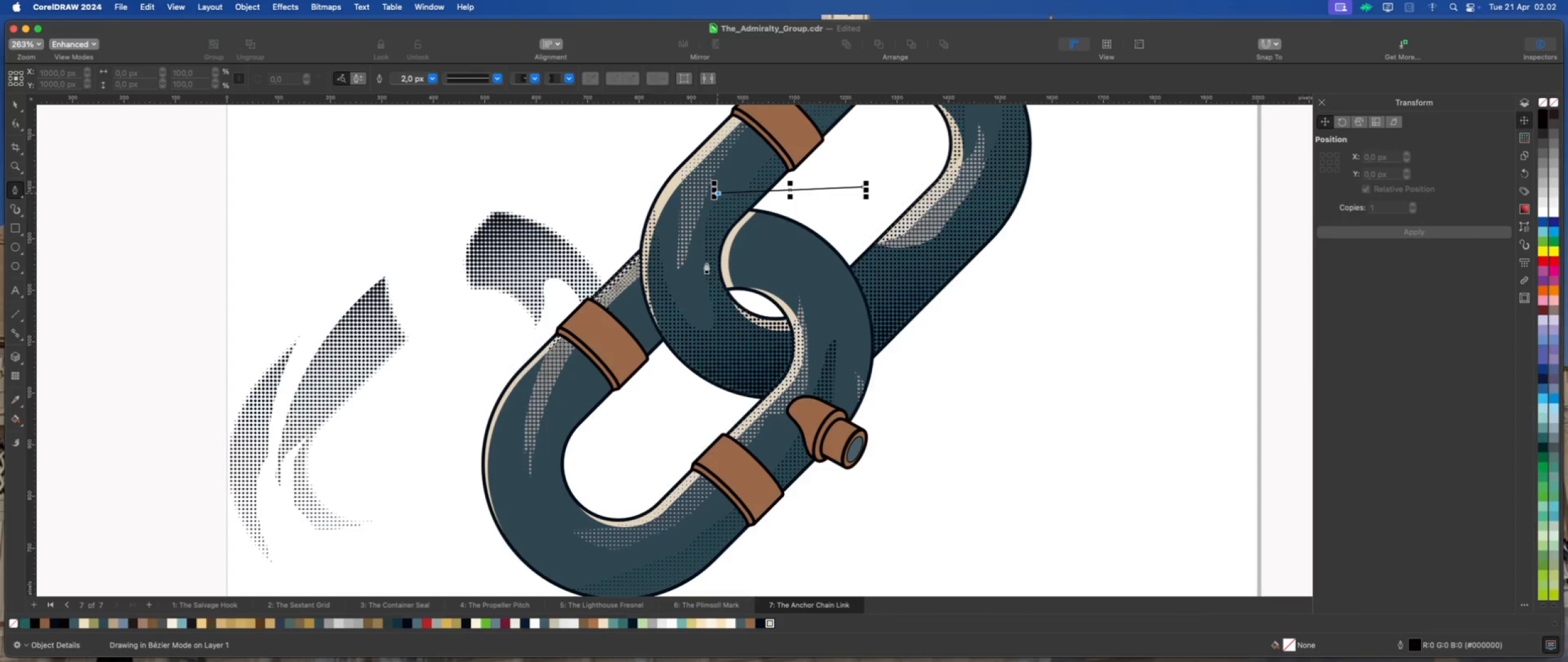 
left_click([698, 300])
 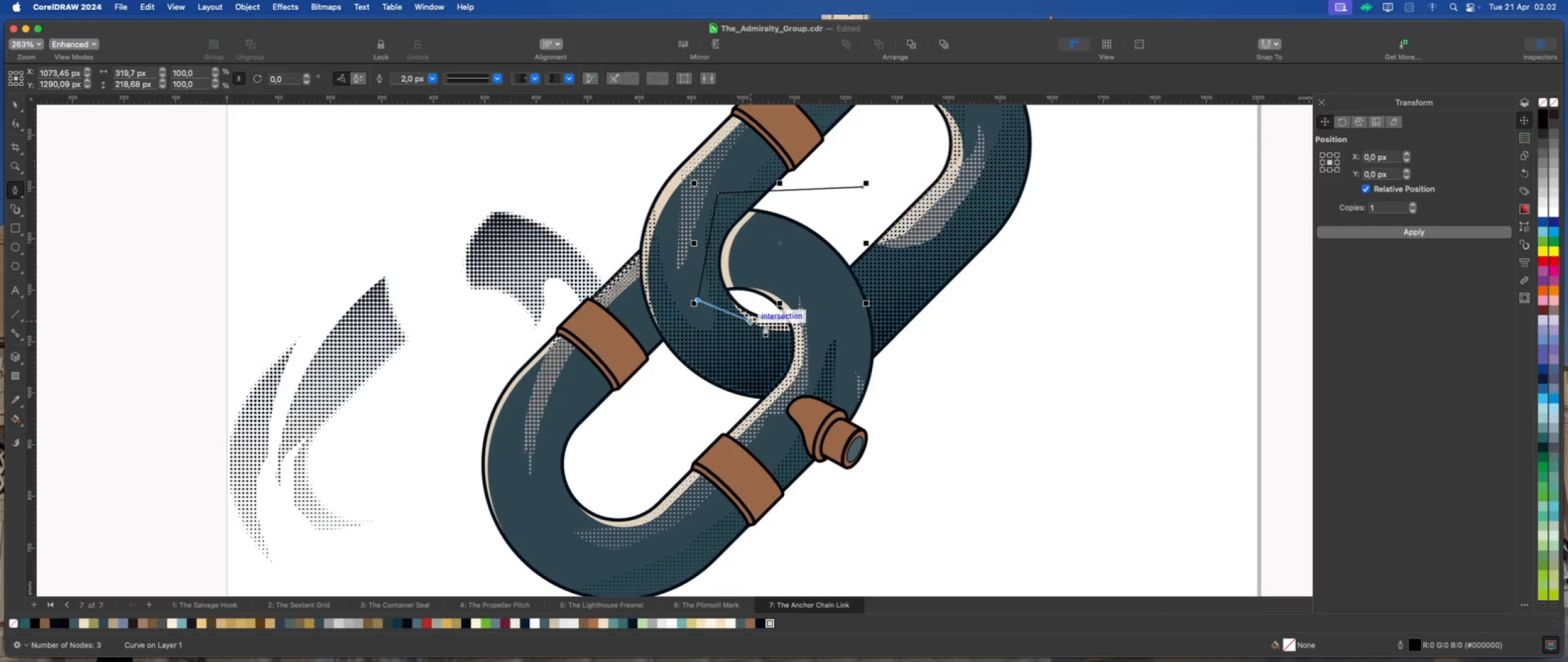 
scroll: coordinate [792, 343], scroll_direction: up, amount: 4.0
 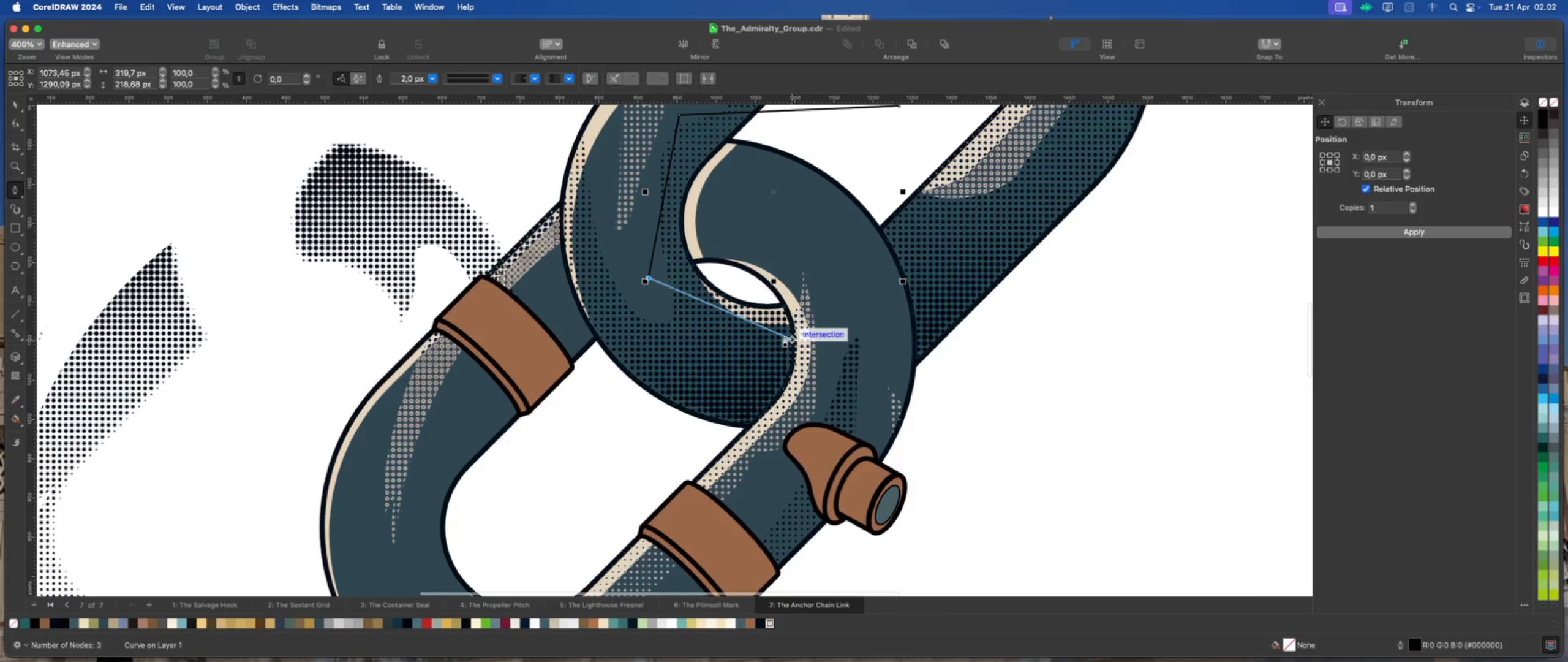 
left_click([784, 336])
 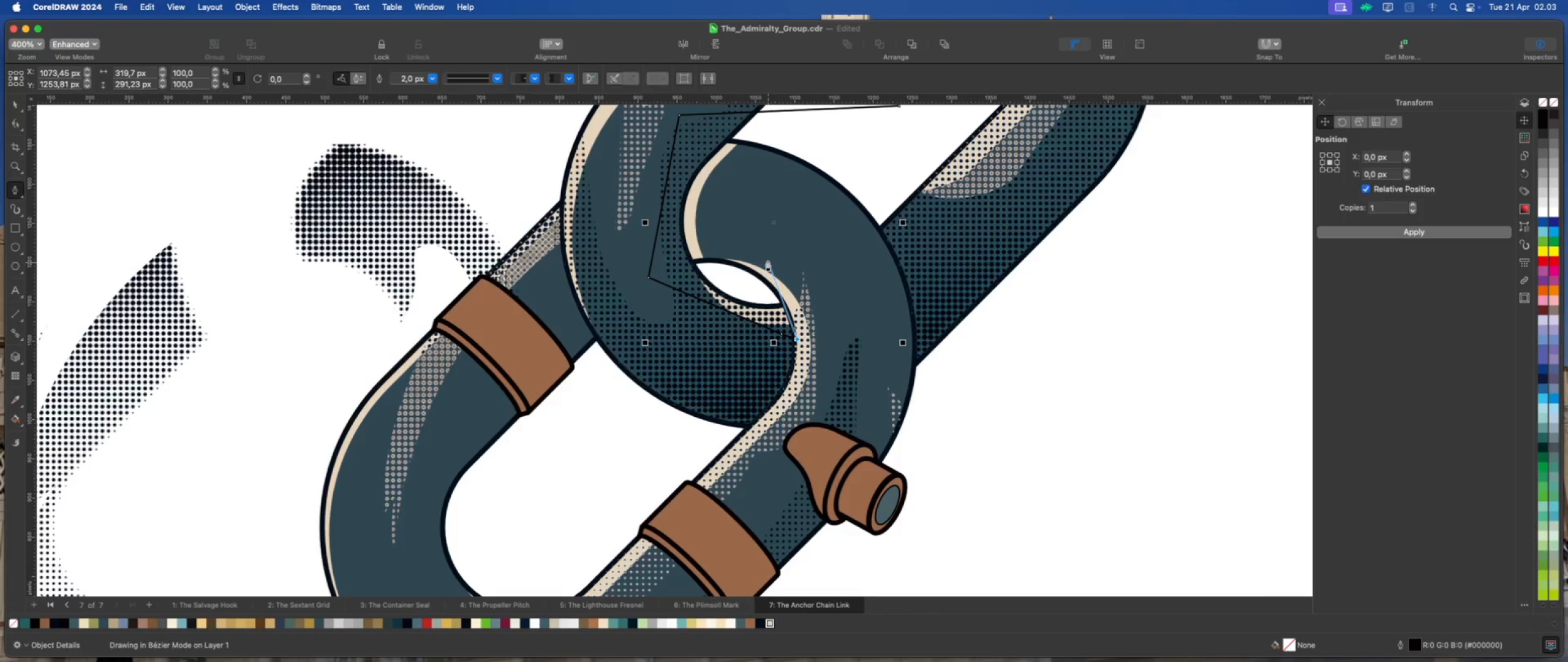 
left_click_drag(start_coordinate=[753, 254], to_coordinate=[701, 211])
 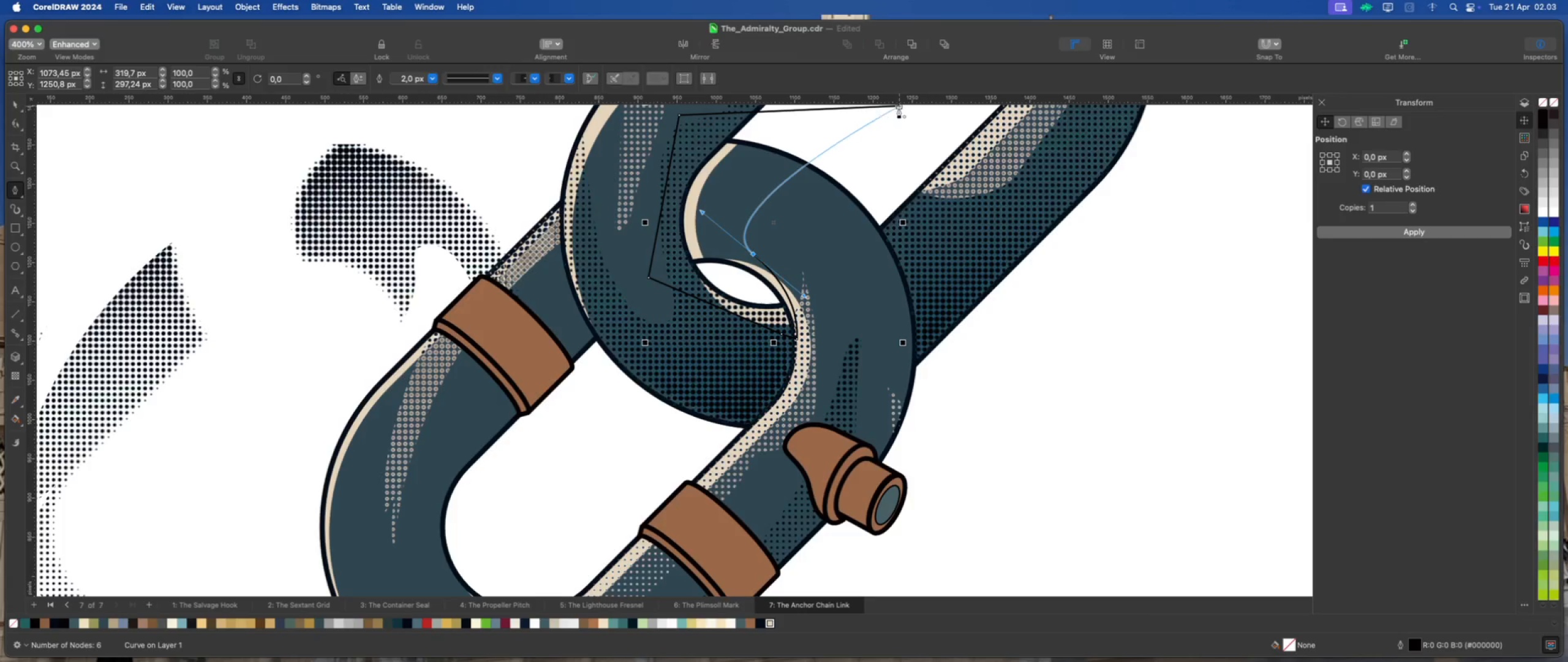 
left_click([899, 107])
 